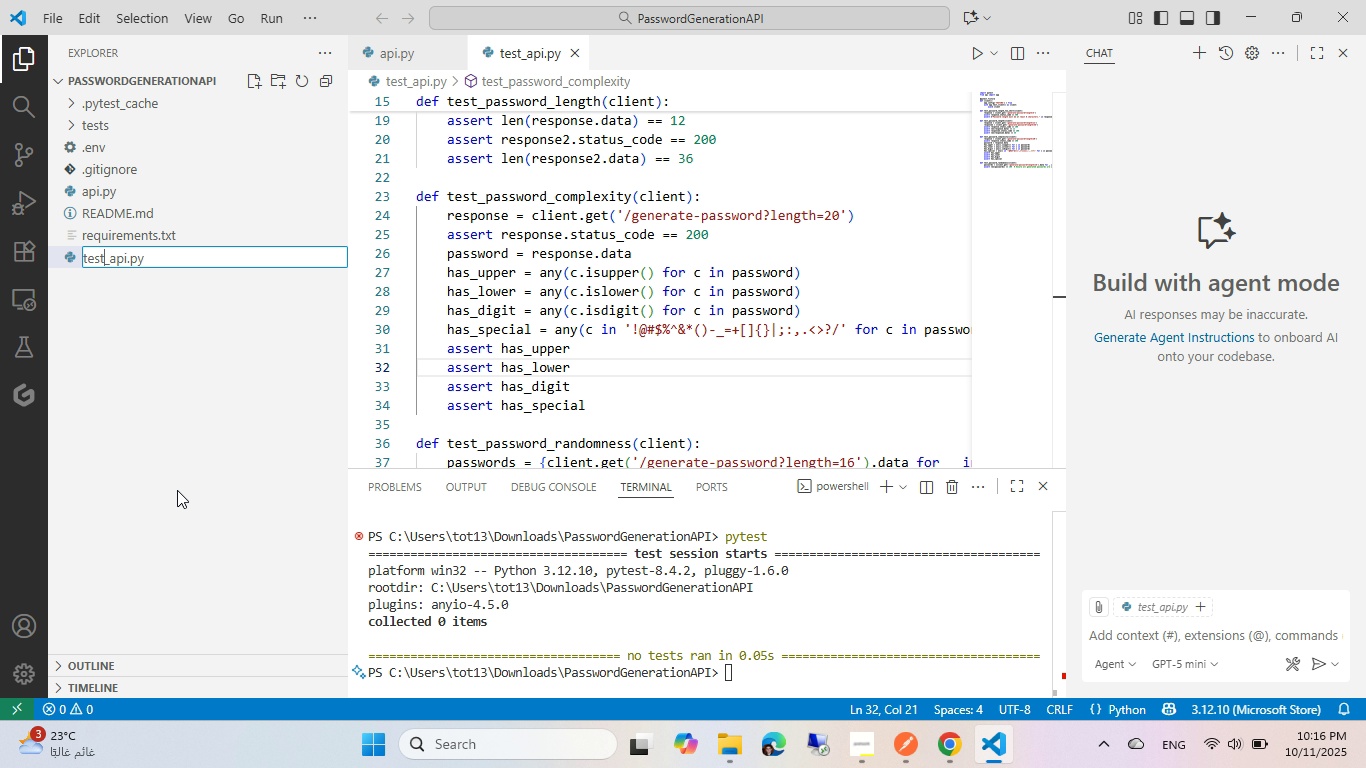 
key(ArrowRight)
 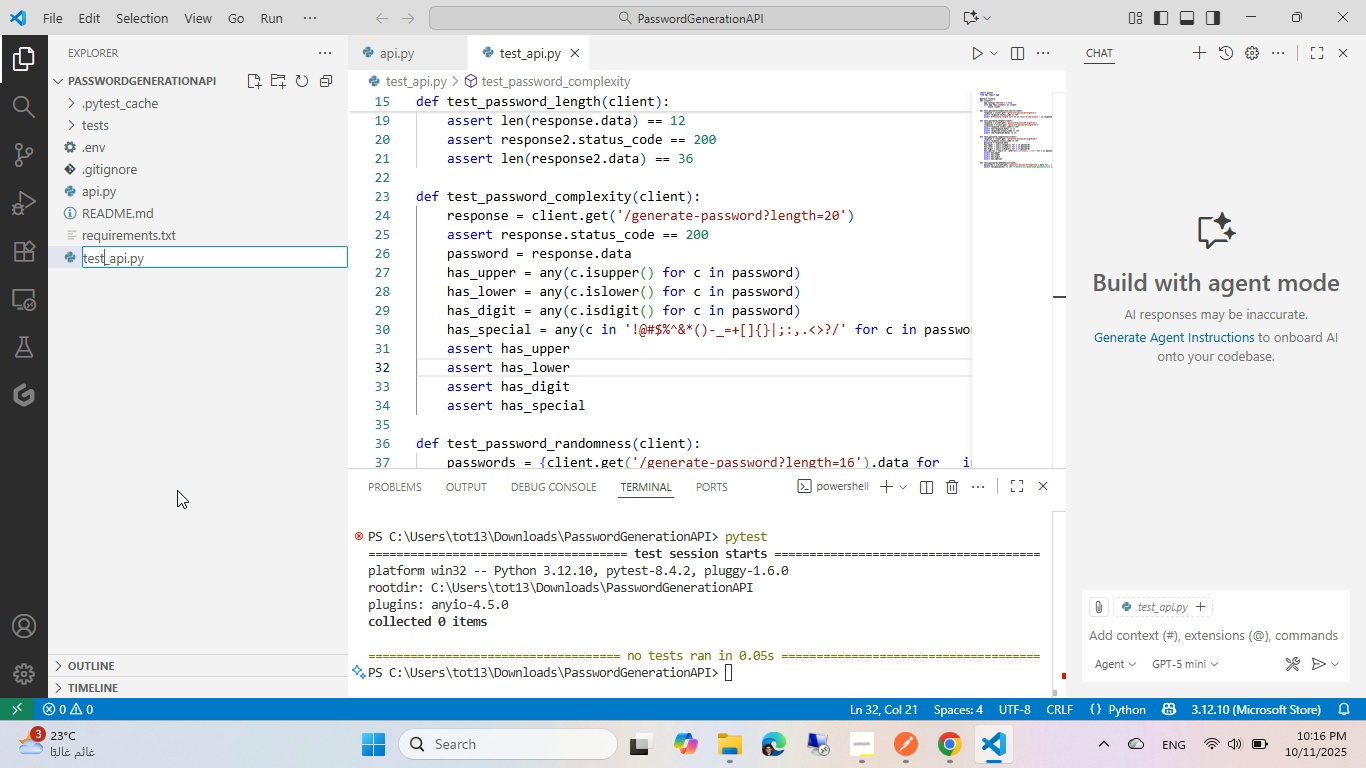 
type(_password)
 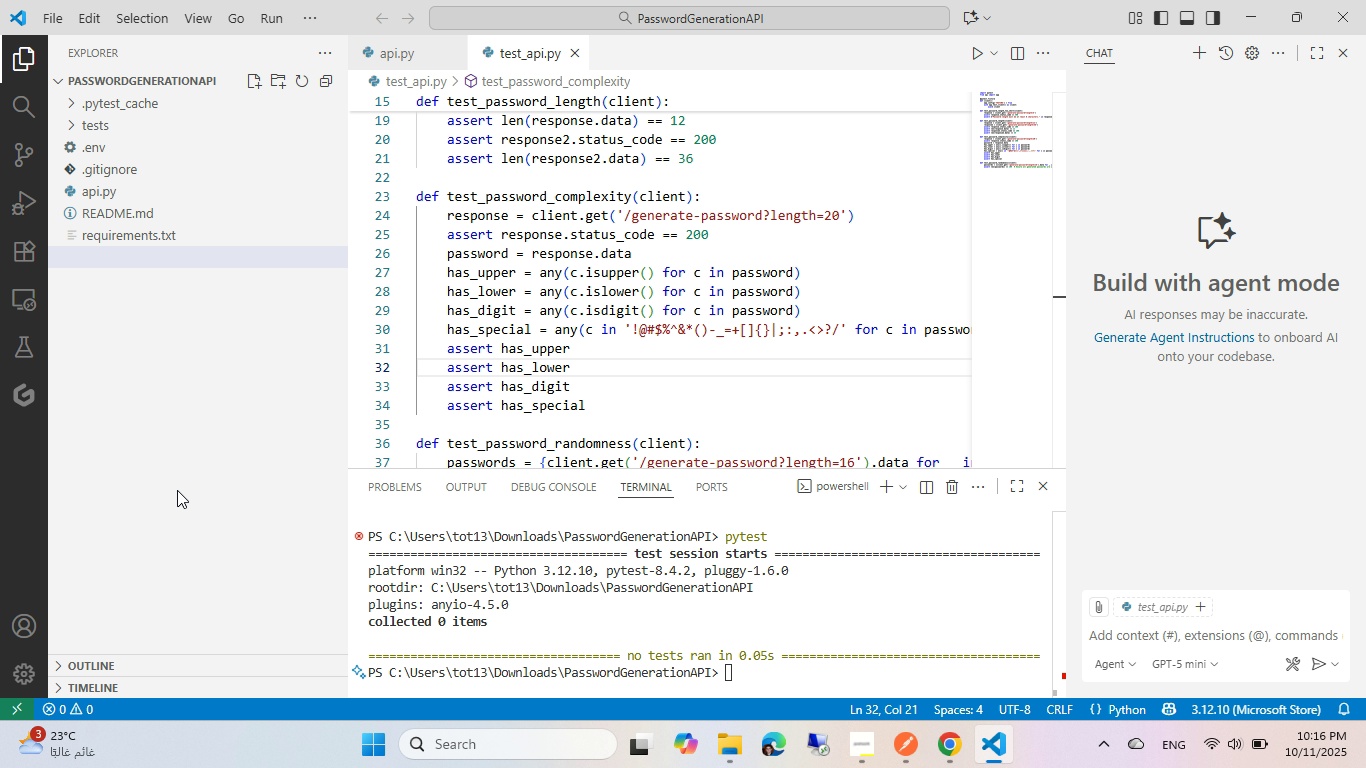 
key(Enter)
 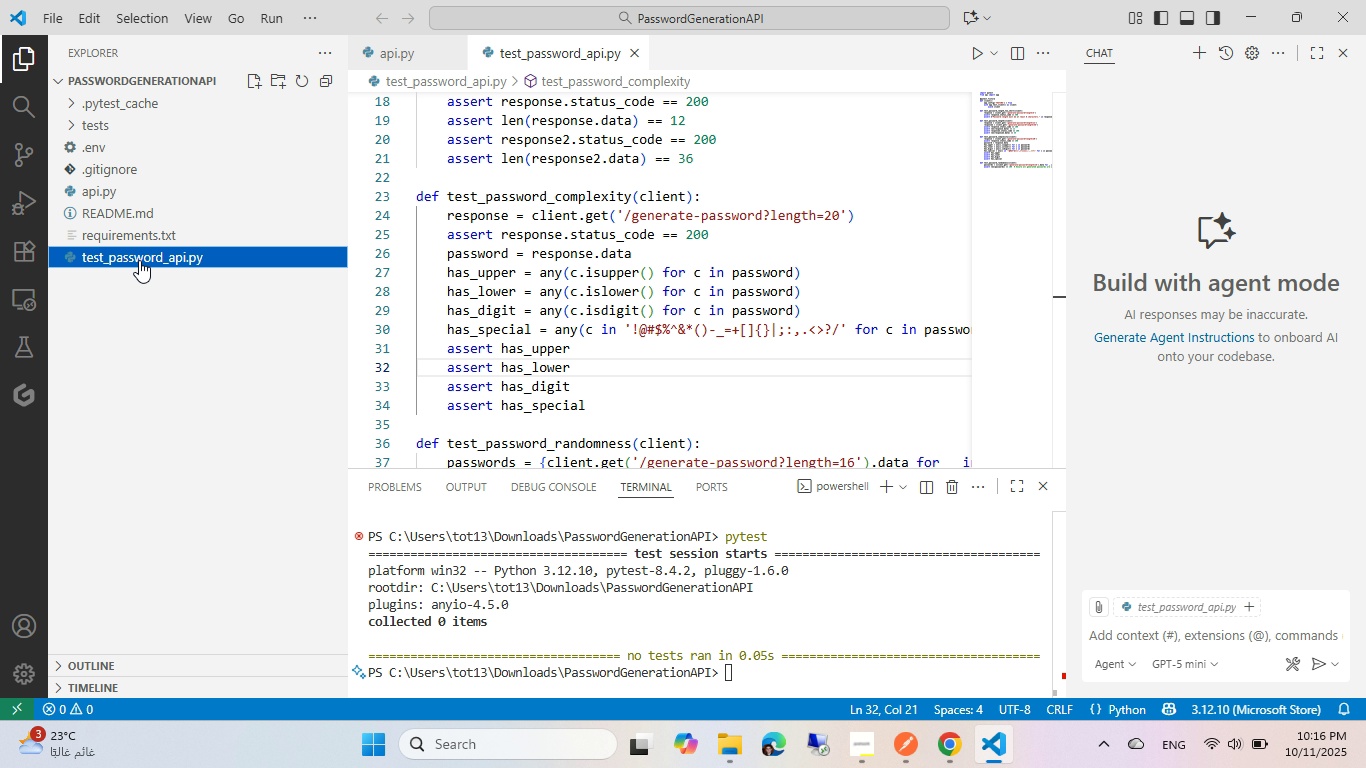 
left_click_drag(start_coordinate=[139, 260], to_coordinate=[119, 125])
 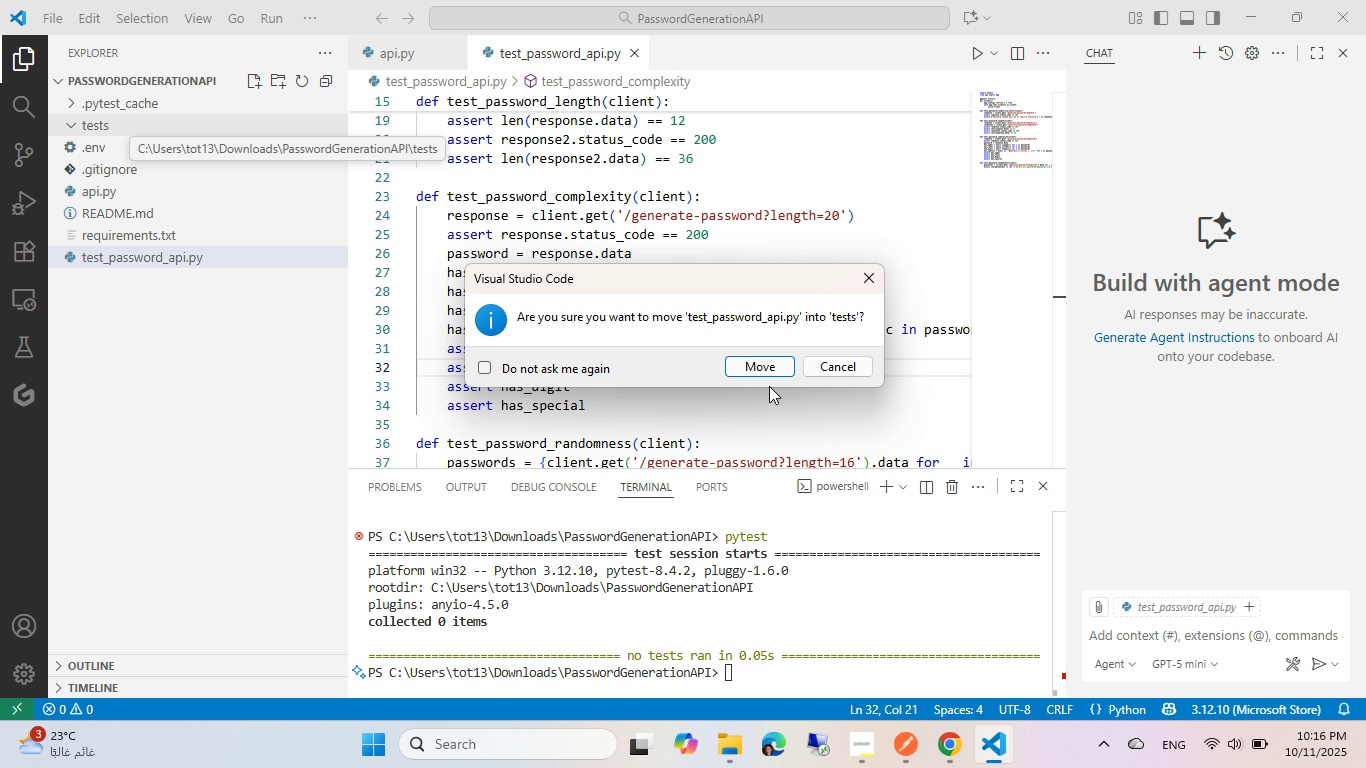 
left_click([763, 359])
 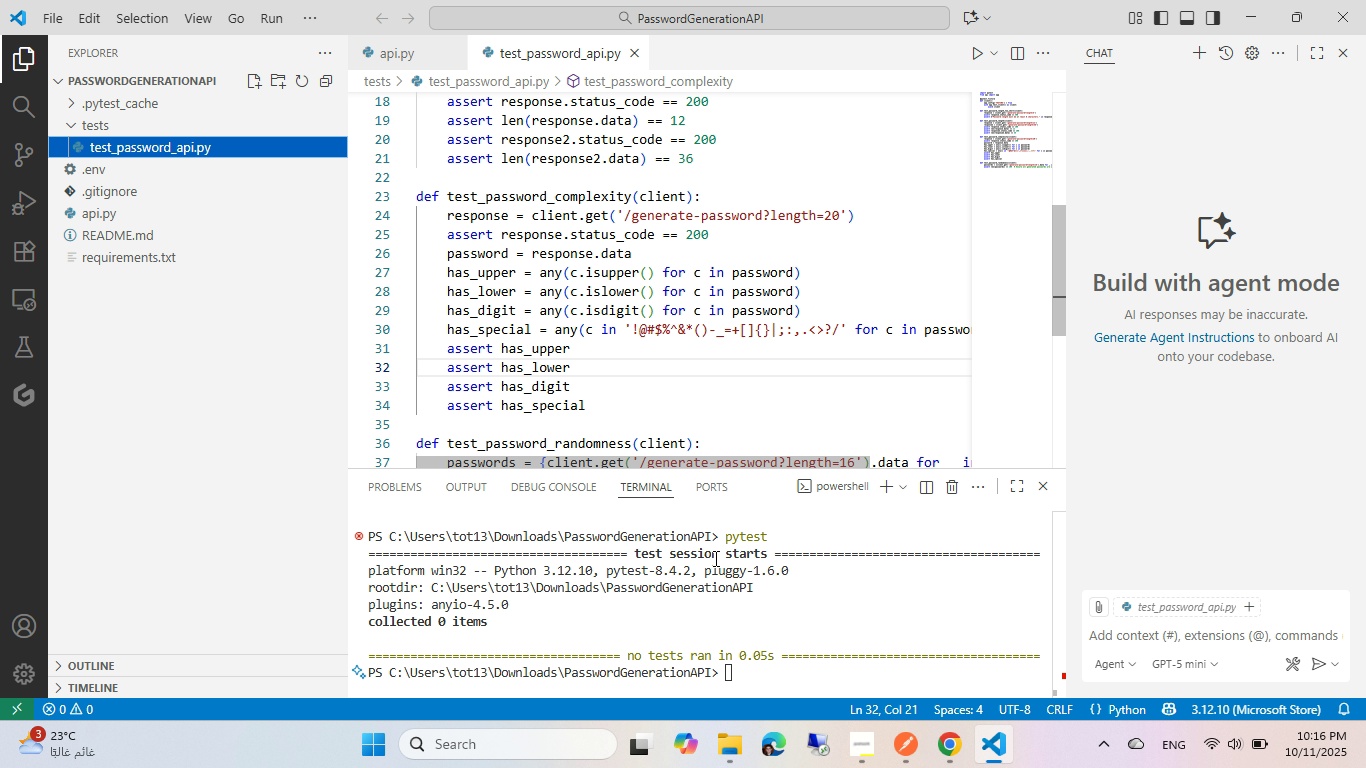 
left_click([738, 598])
 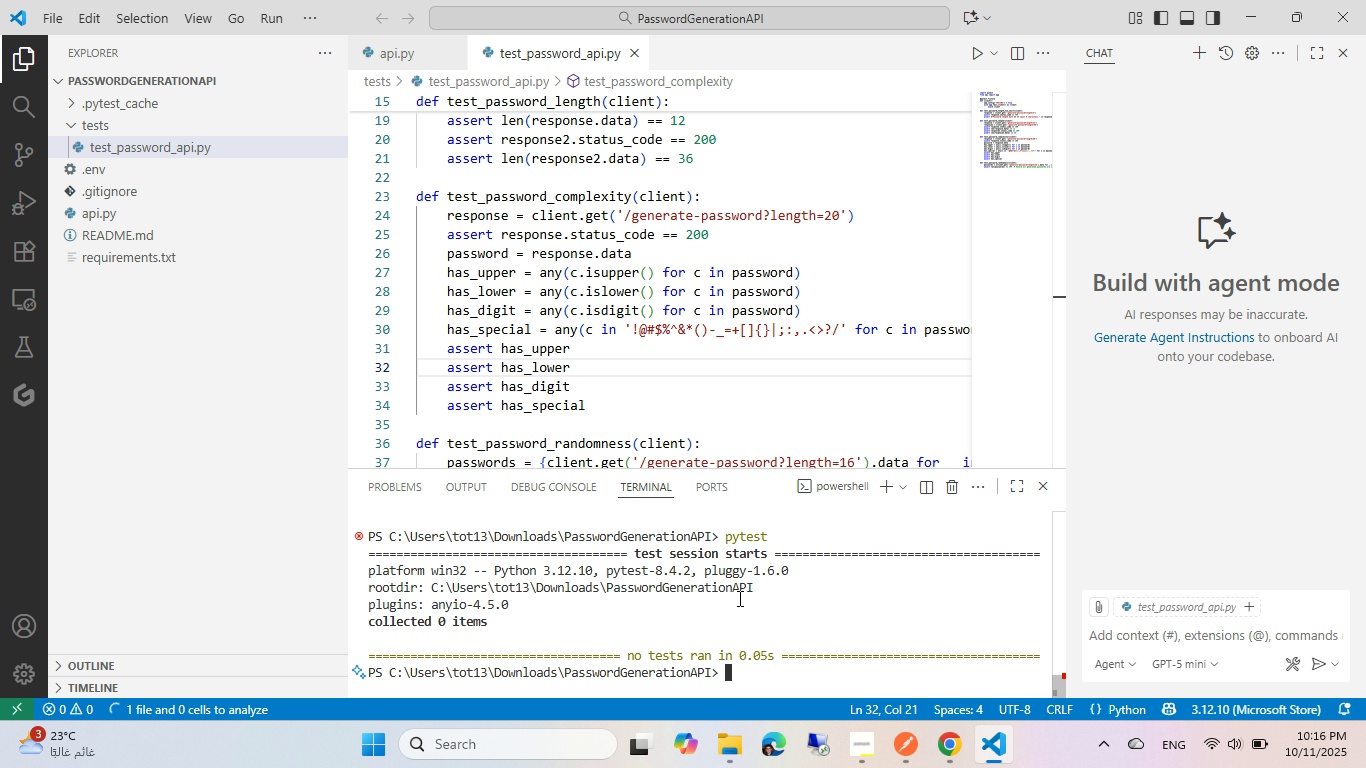 
key(ArrowUp)
 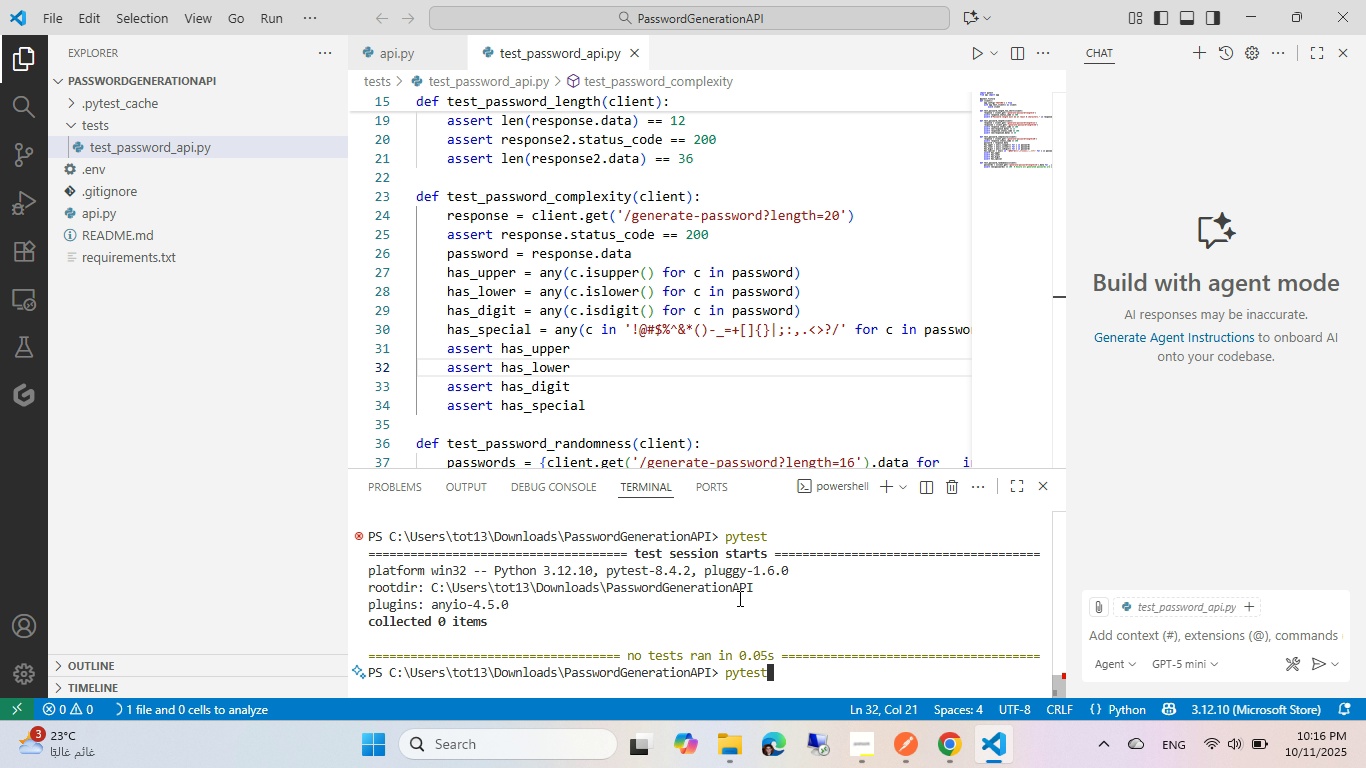 
key(Enter)
 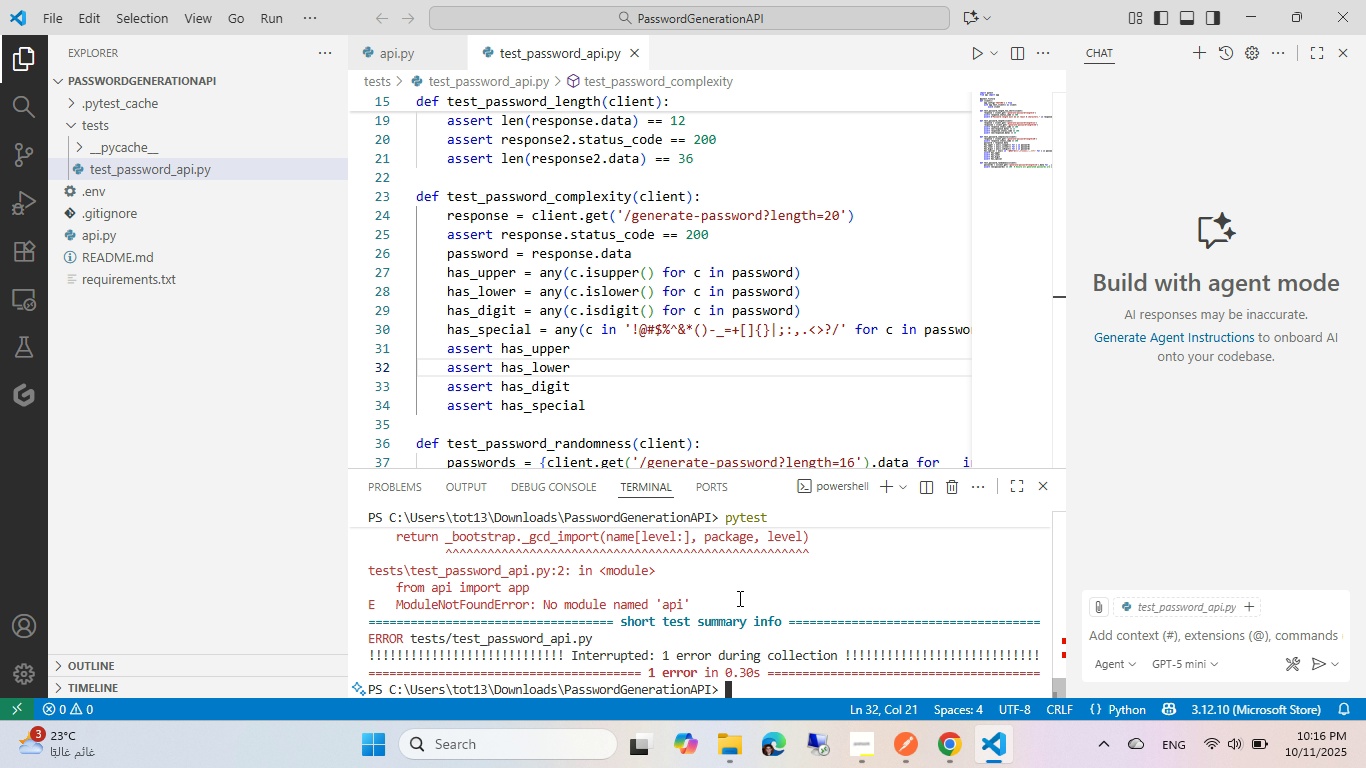 
wait(10.31)
 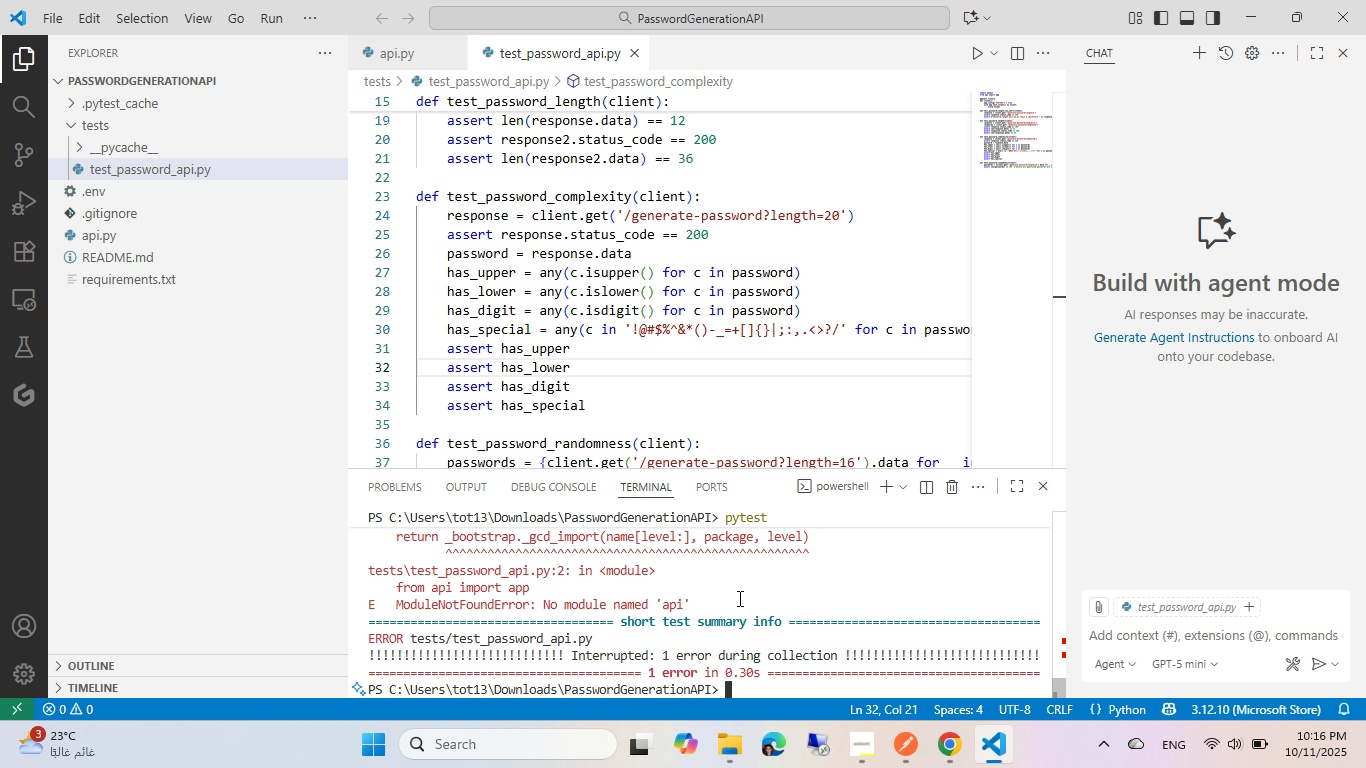 
left_click([613, 257])
 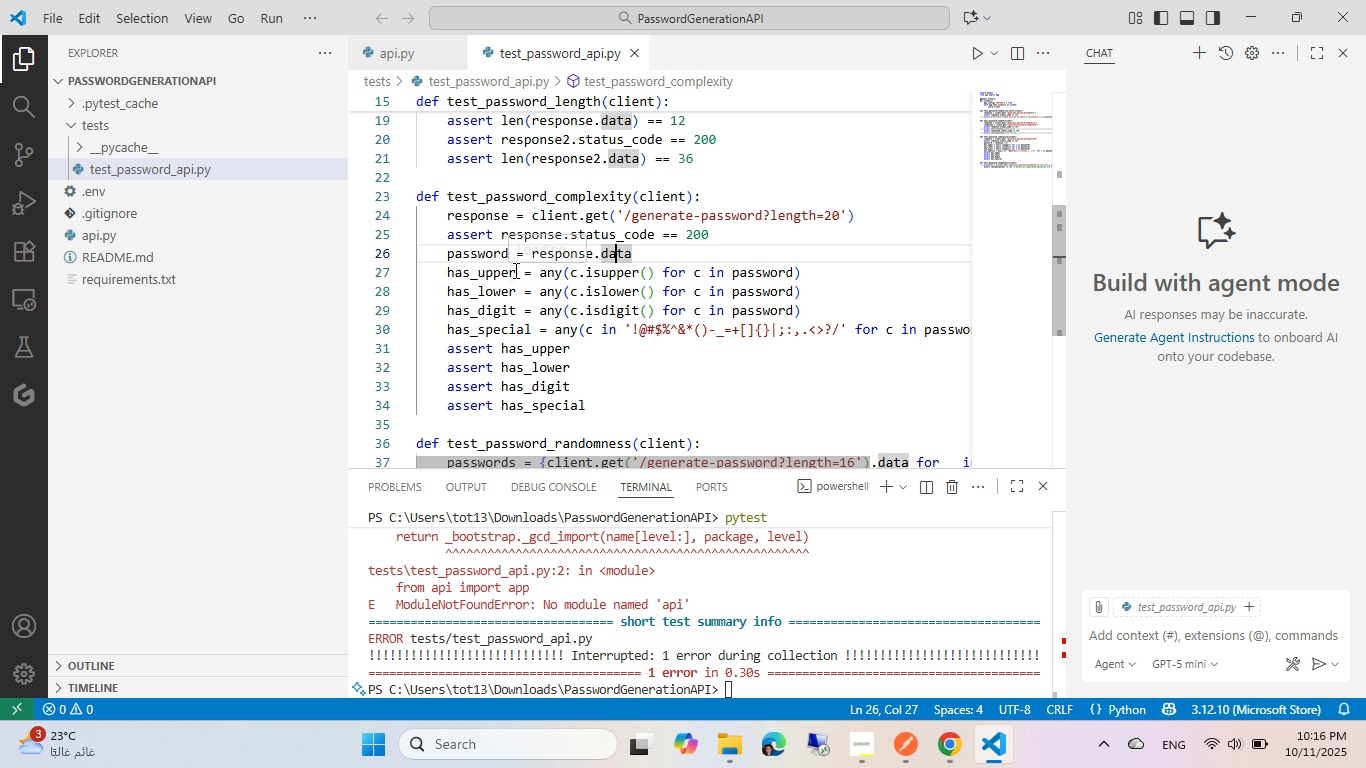 
scroll: coordinate [605, 217], scroll_direction: up, amount: 13.0
 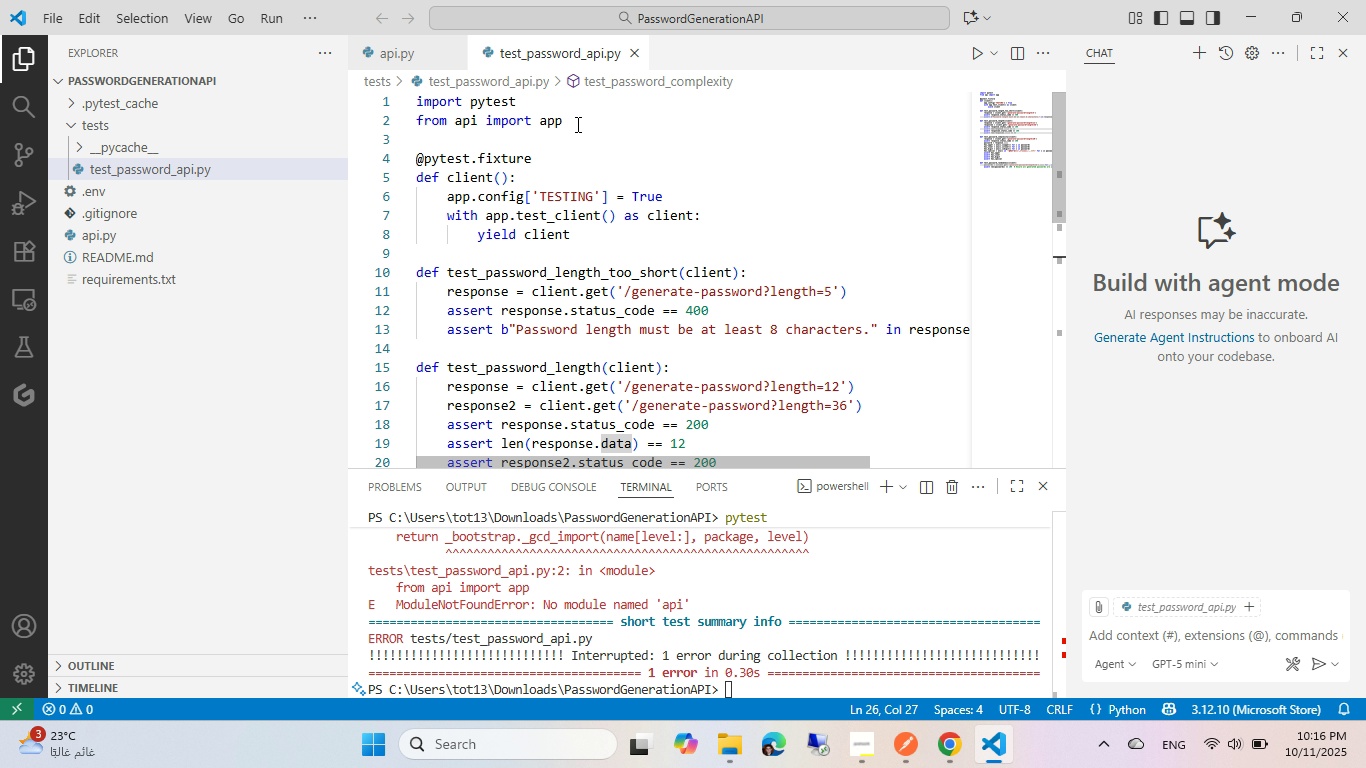 
left_click([578, 126])
 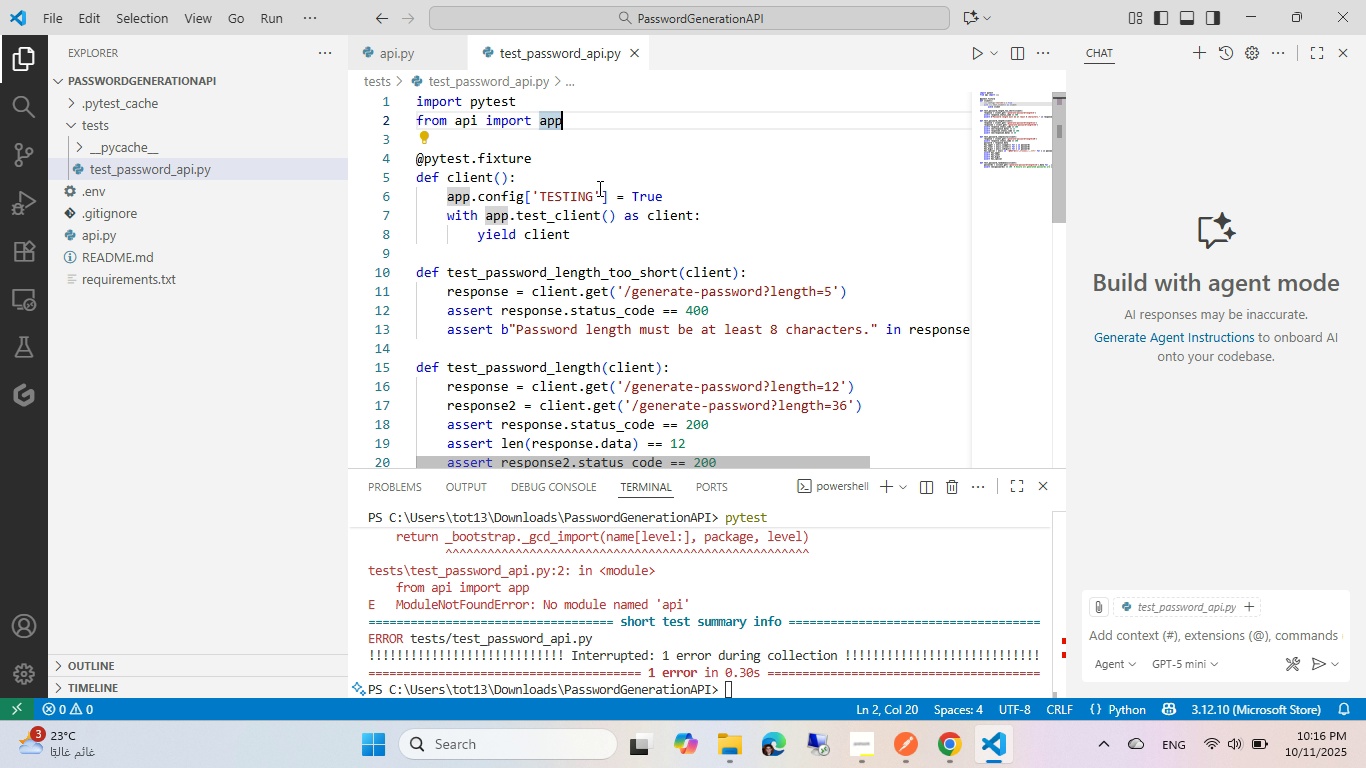 
key(Control+Backspace)
 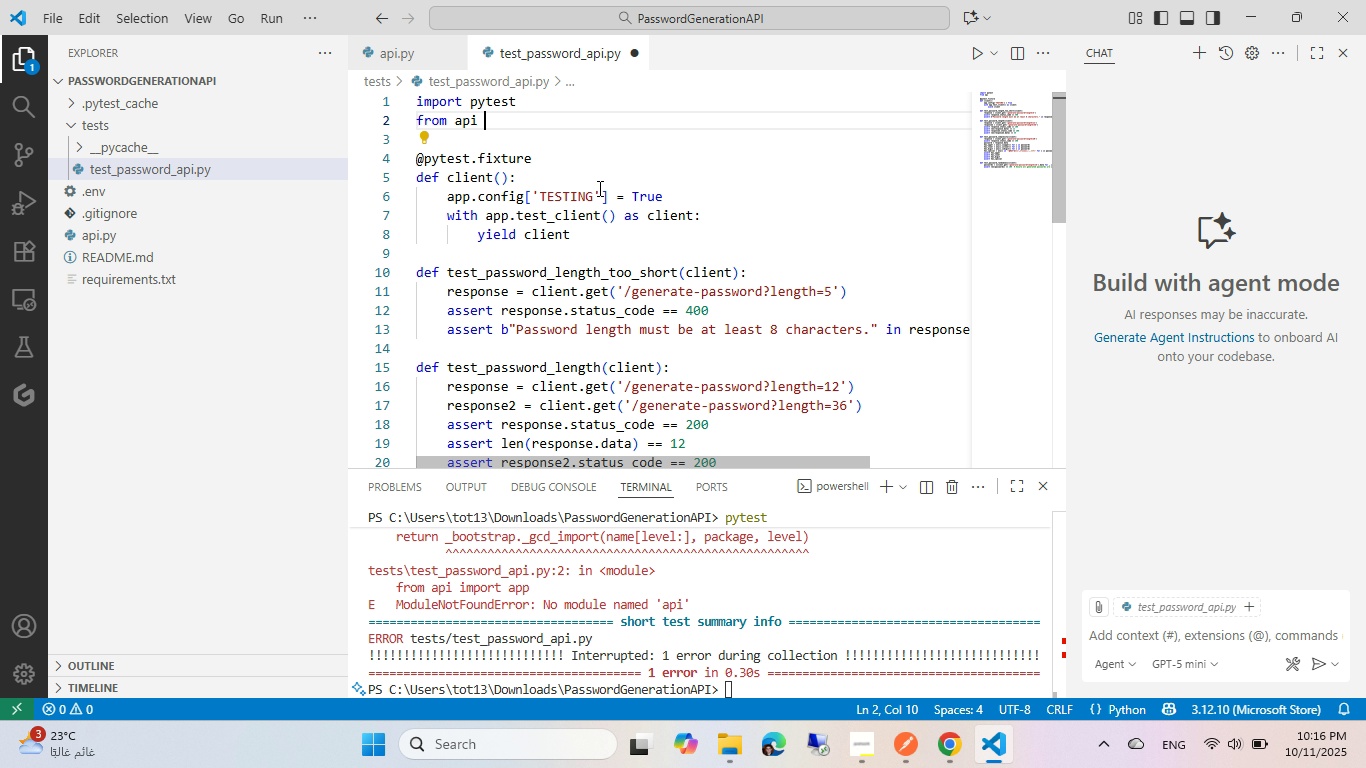 
key(Control+Backspace)
 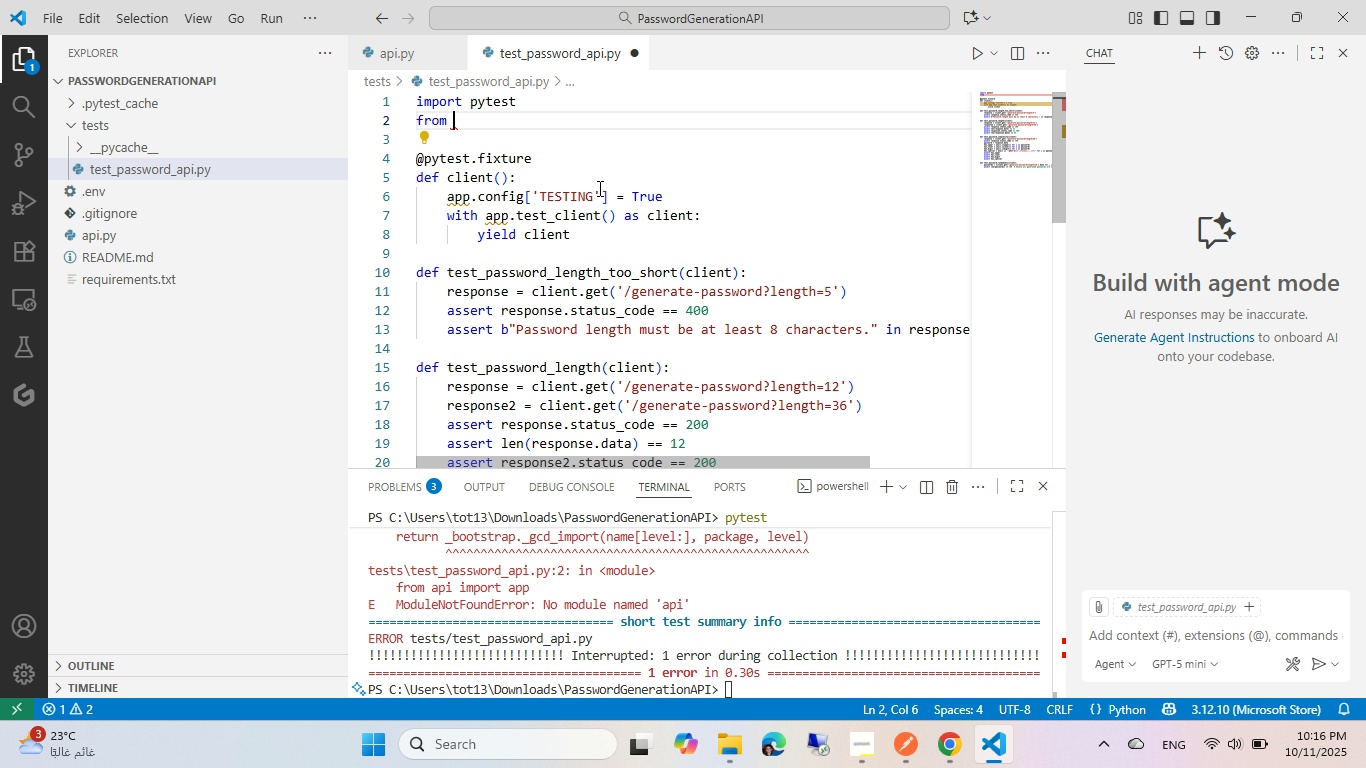 
key(Control+Backspace)
 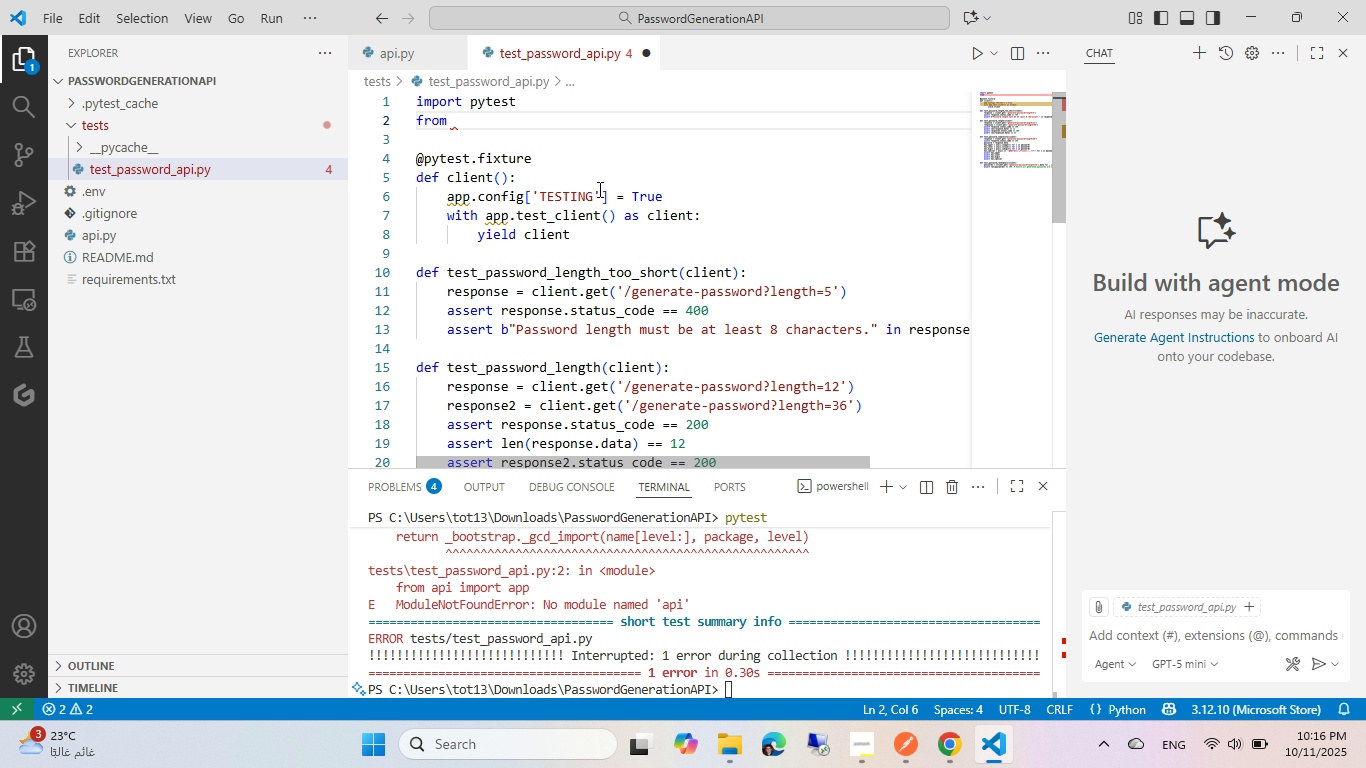 
key(Control+Period)
 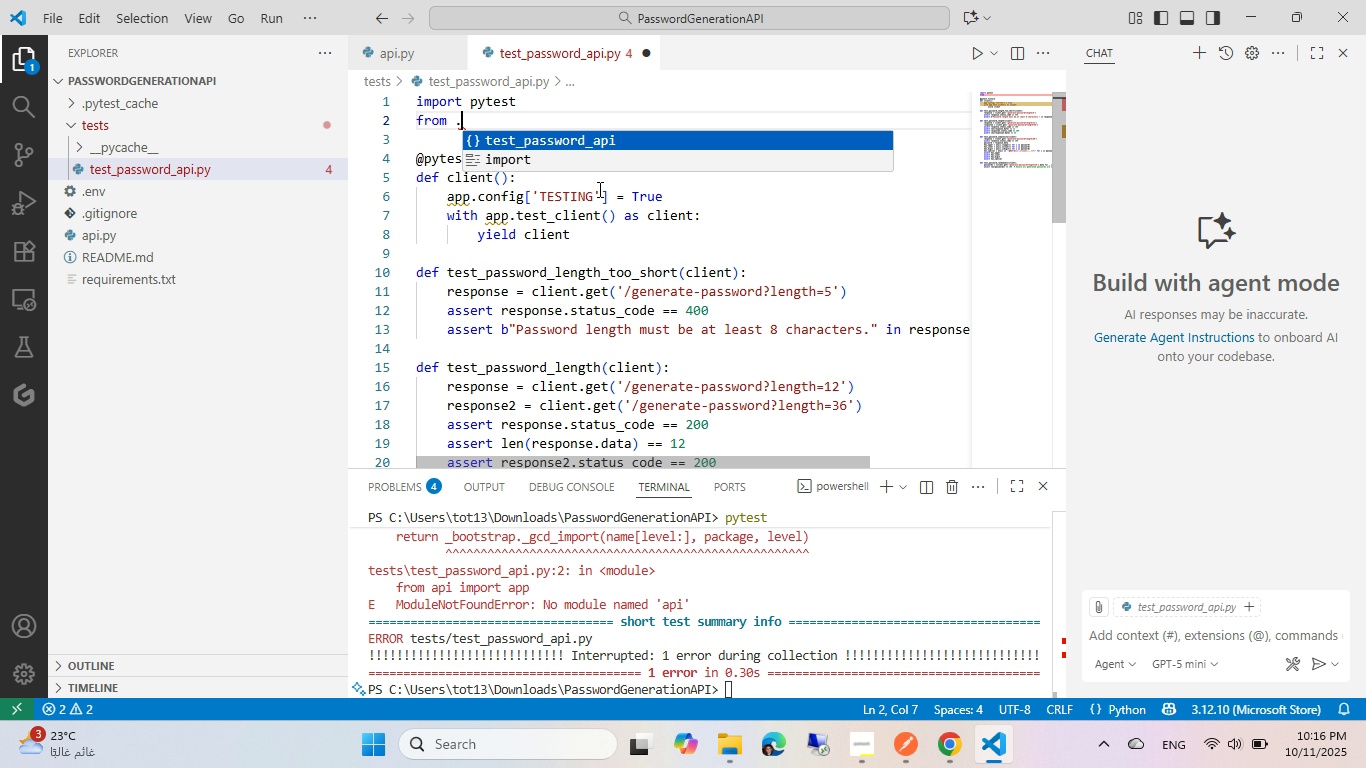 
type(./)
key(Backspace)
key(Backspace)
key(Backspace)
key(Backspace)
type( api)
key(Tab)
key(Tab)
 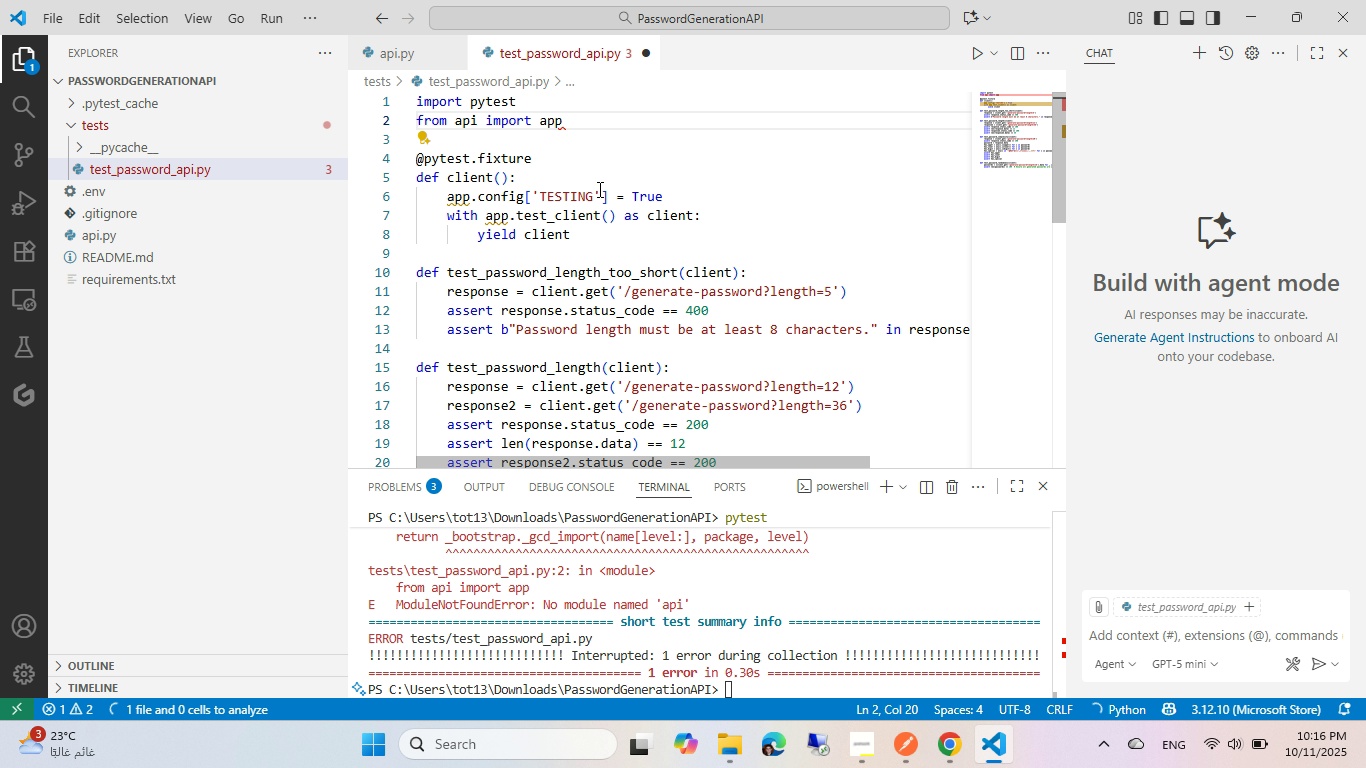 
key(Control+S)
 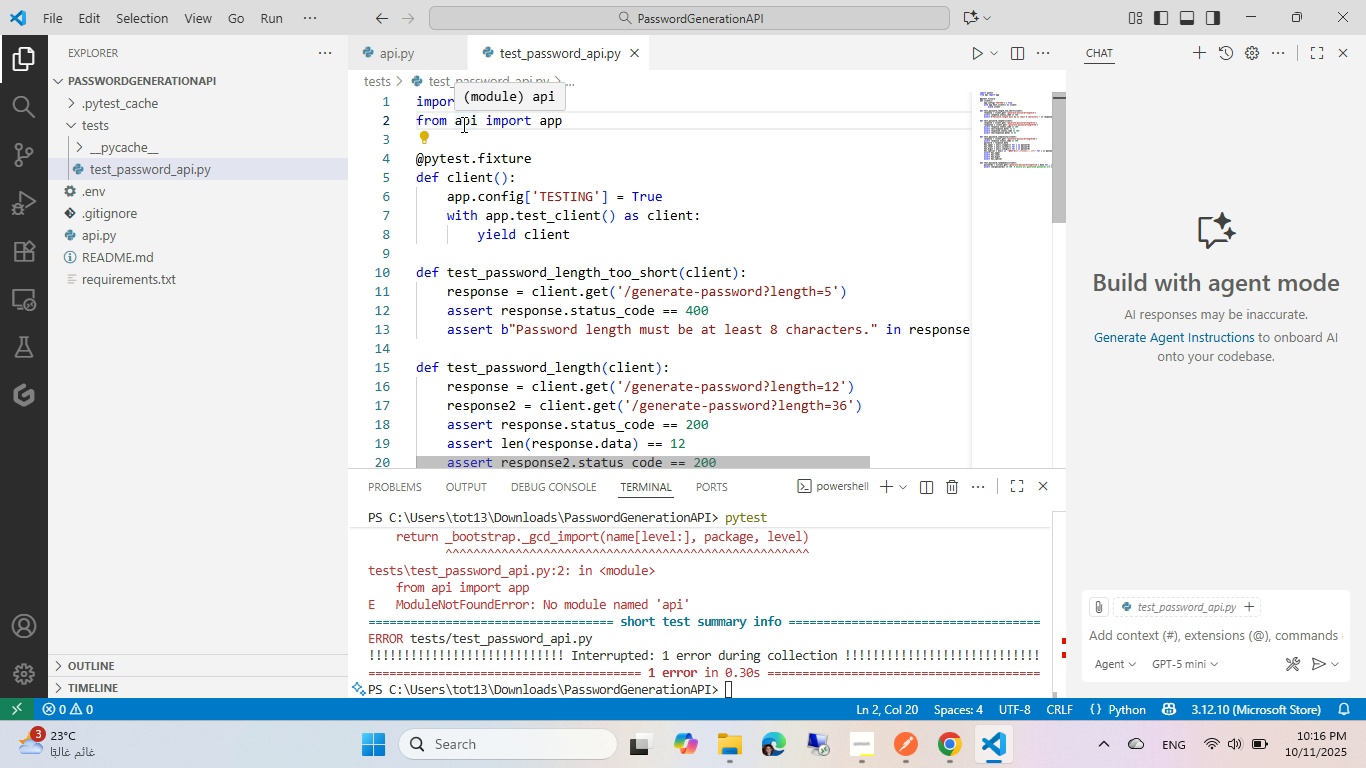 
double_click([462, 124])
 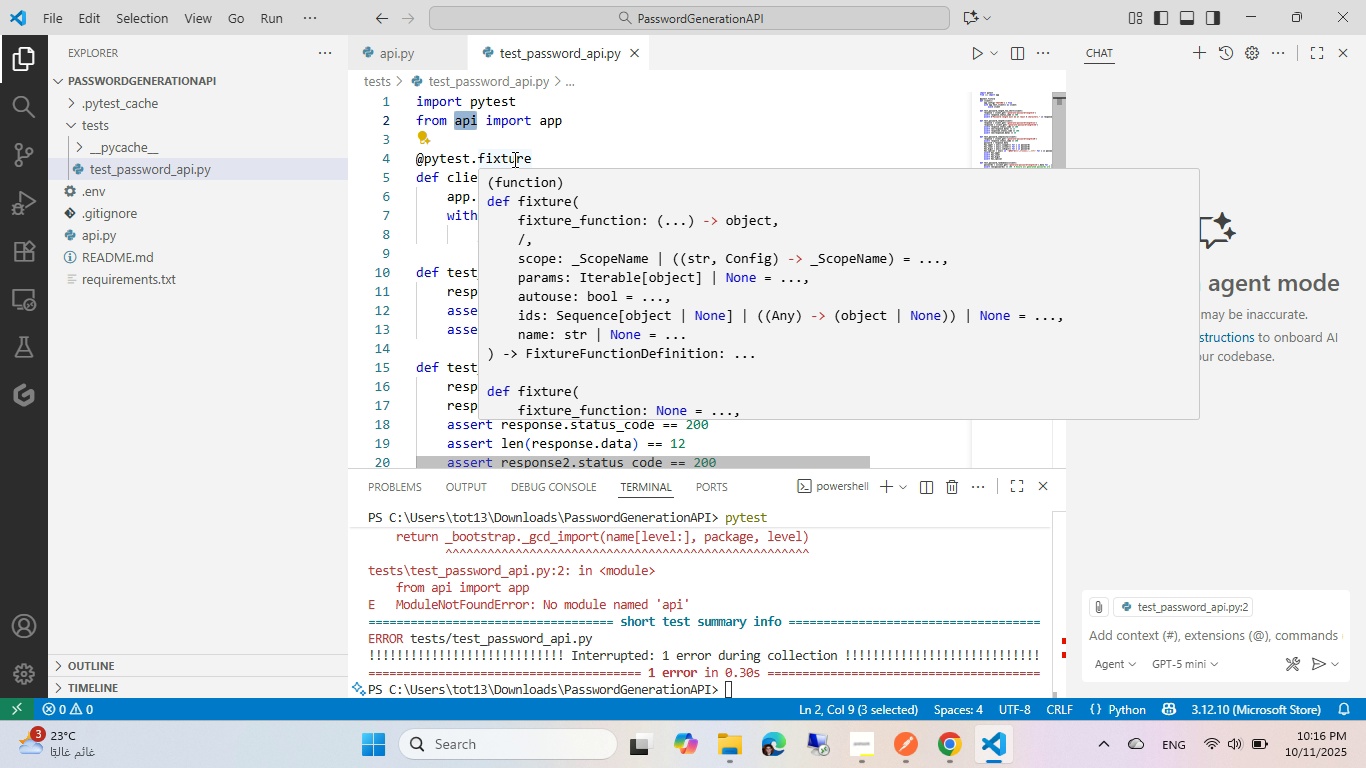 
key(Backspace)
 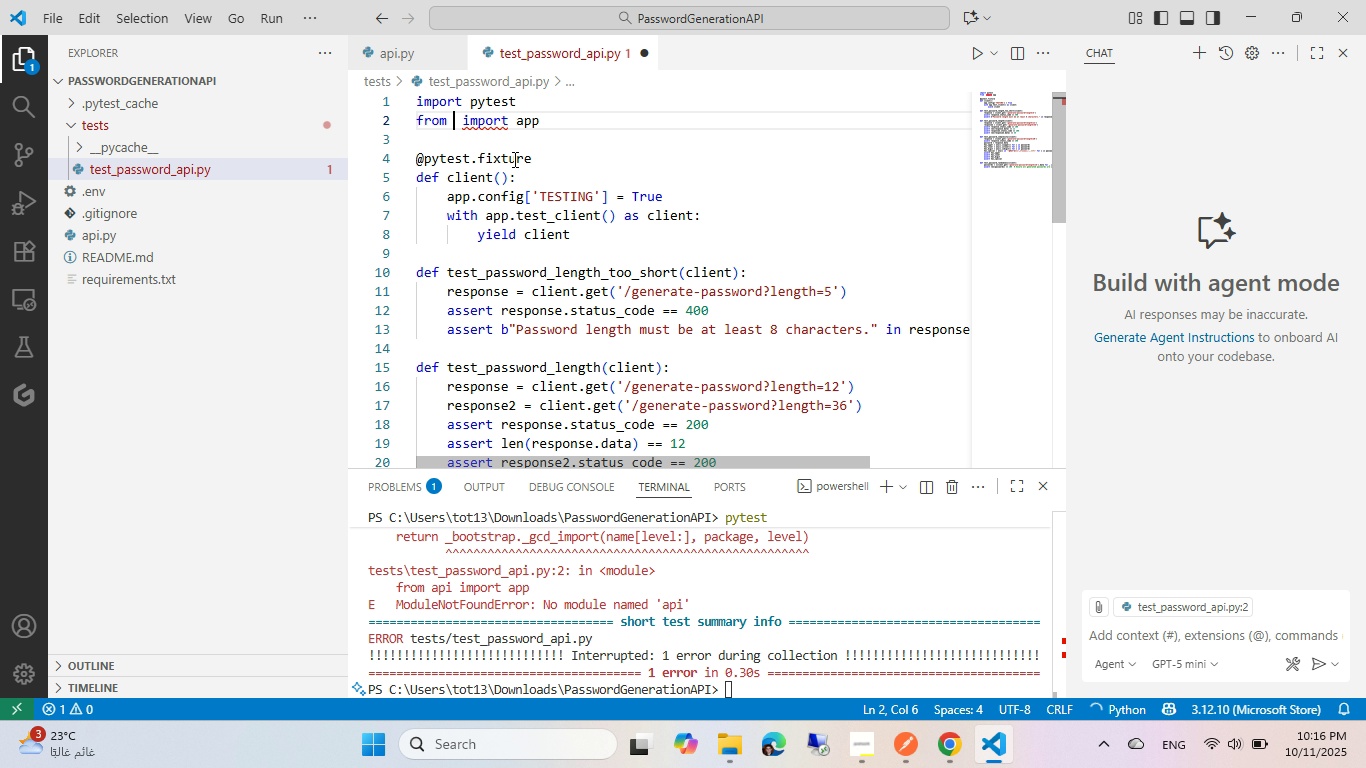 
key(Control+Z)
 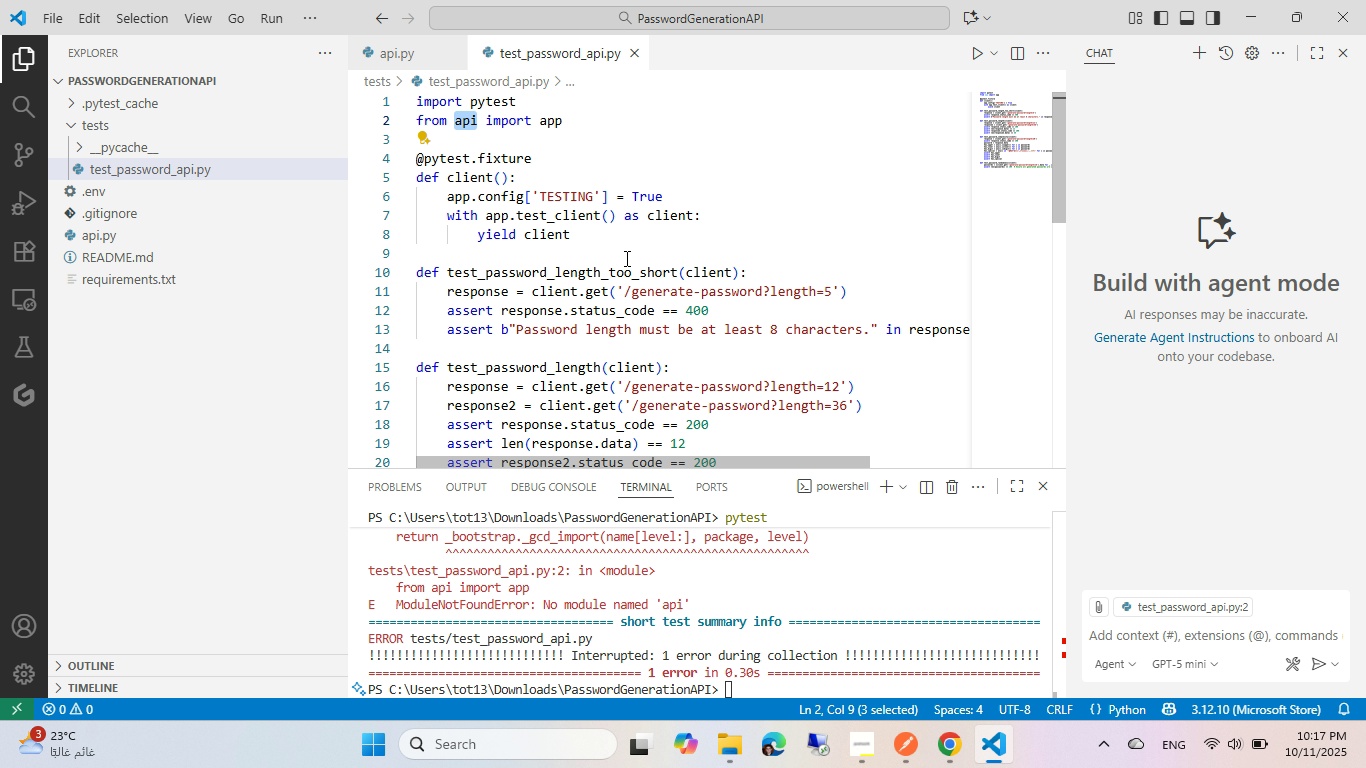 
left_click([953, 744])
 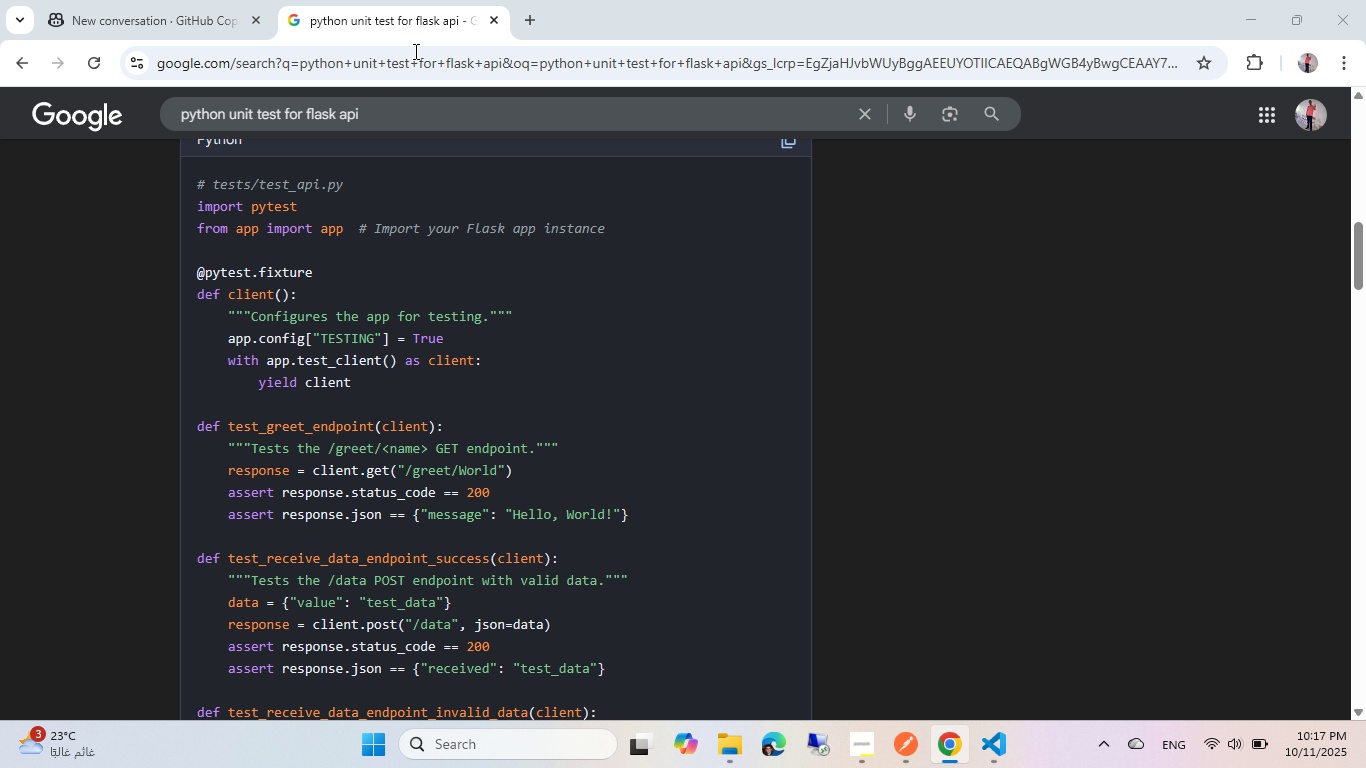 
left_click([414, 51])
 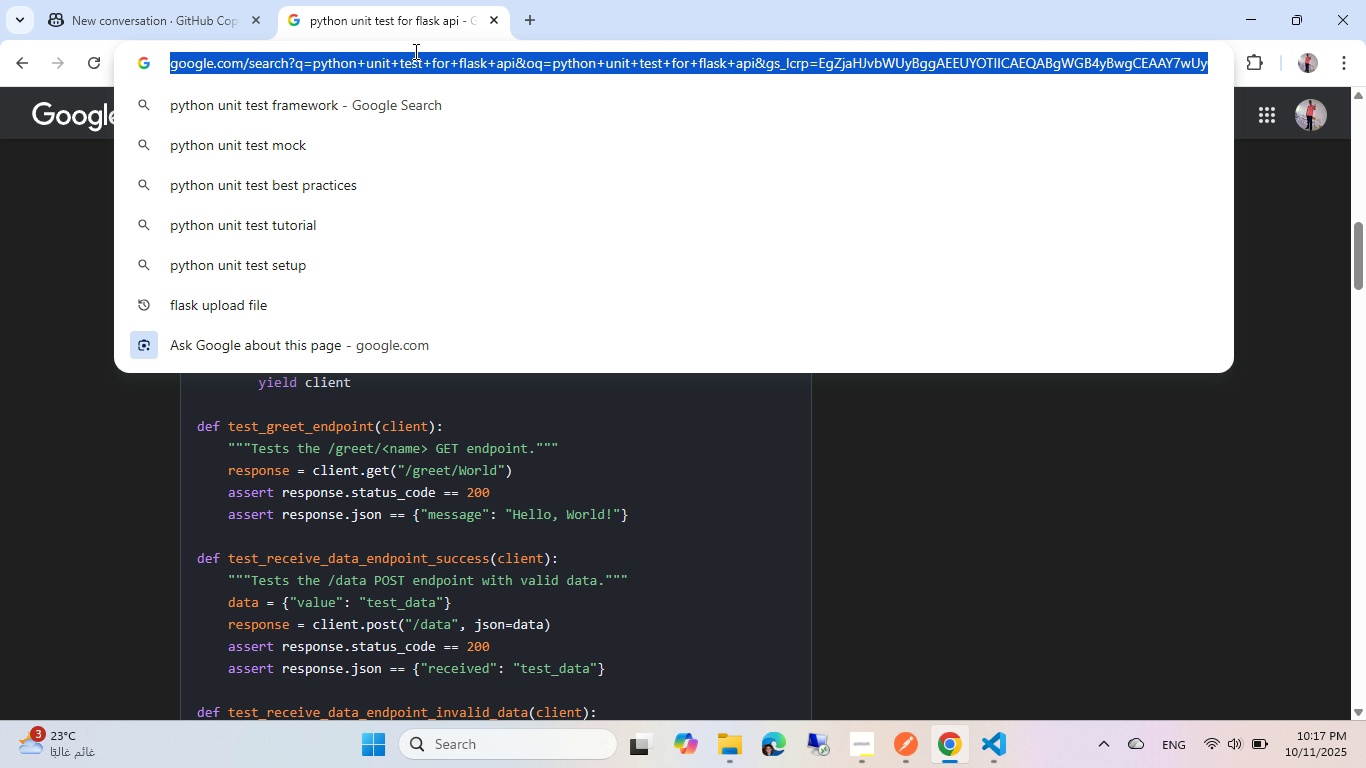 
key(Control+ControlLeft)
 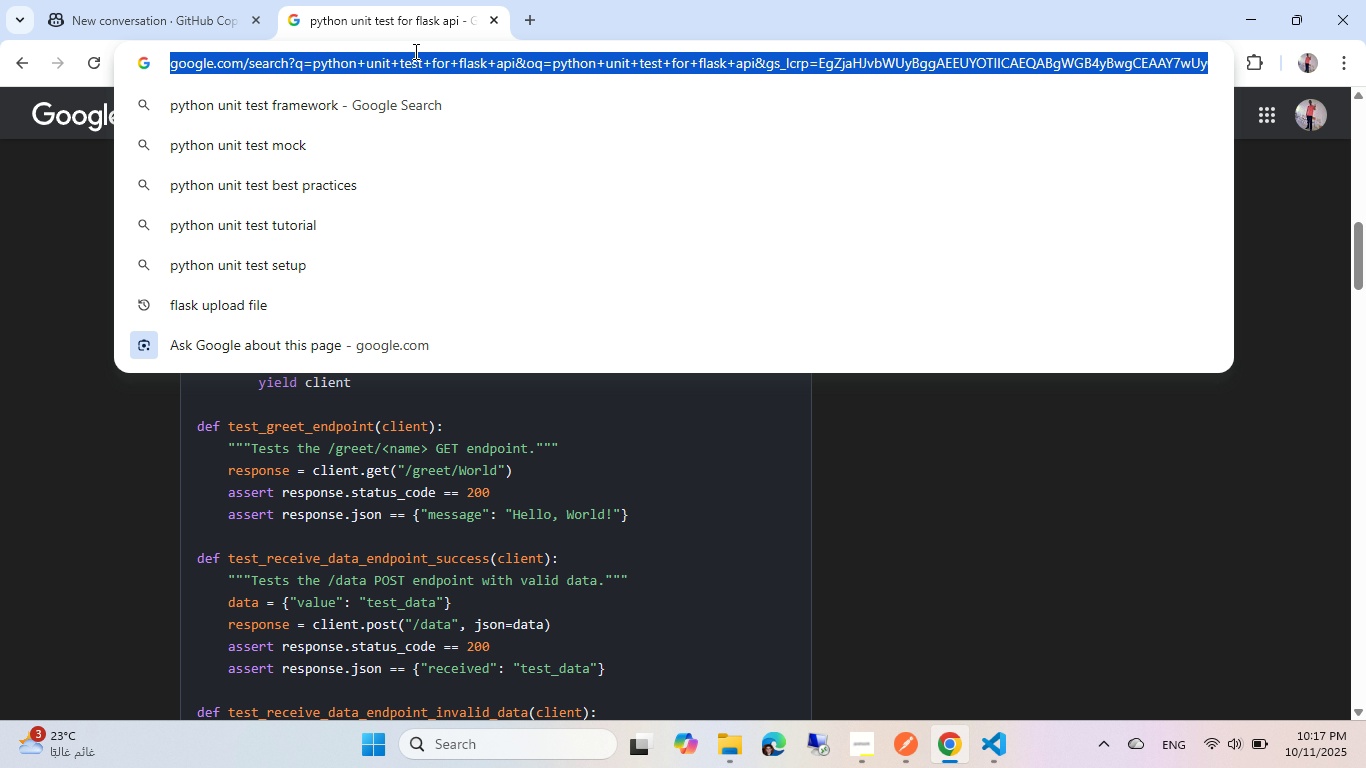 
key(Control+T)
 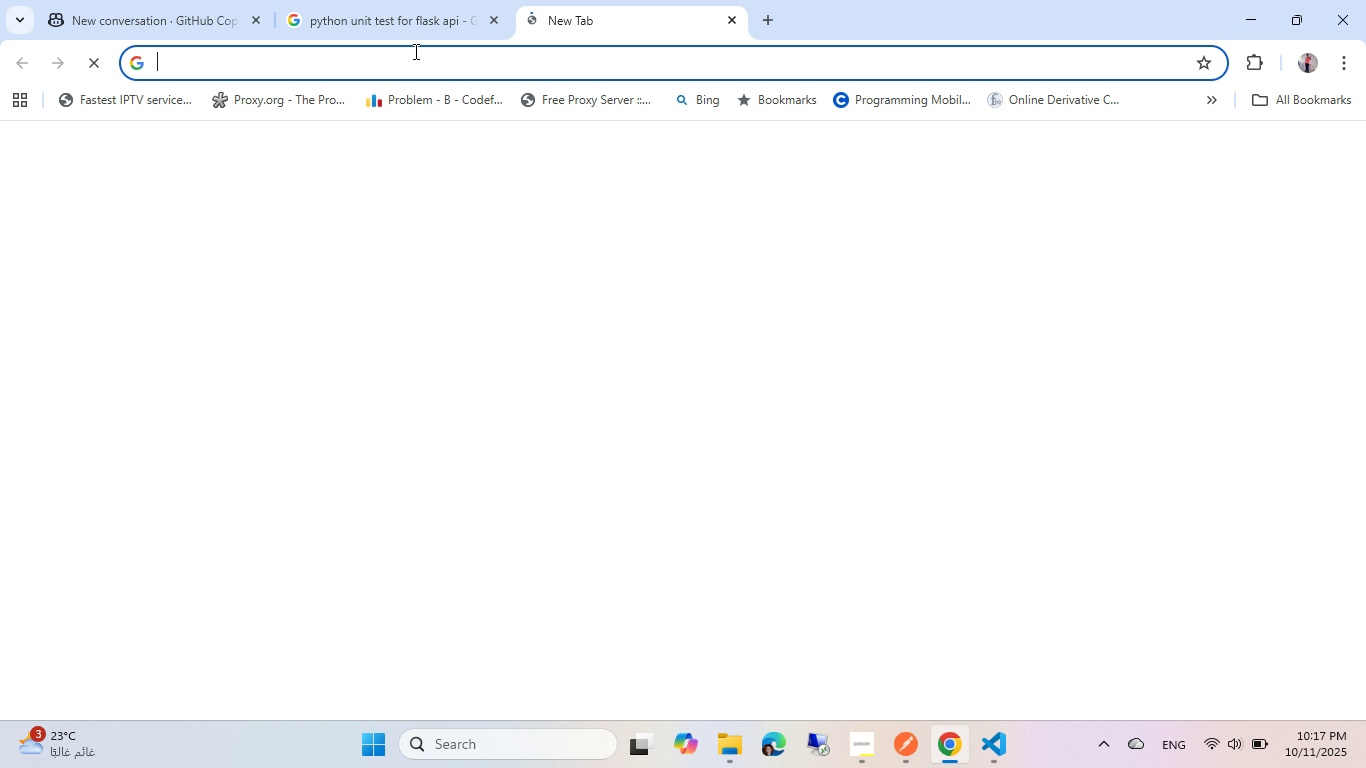 
type(python imp)
 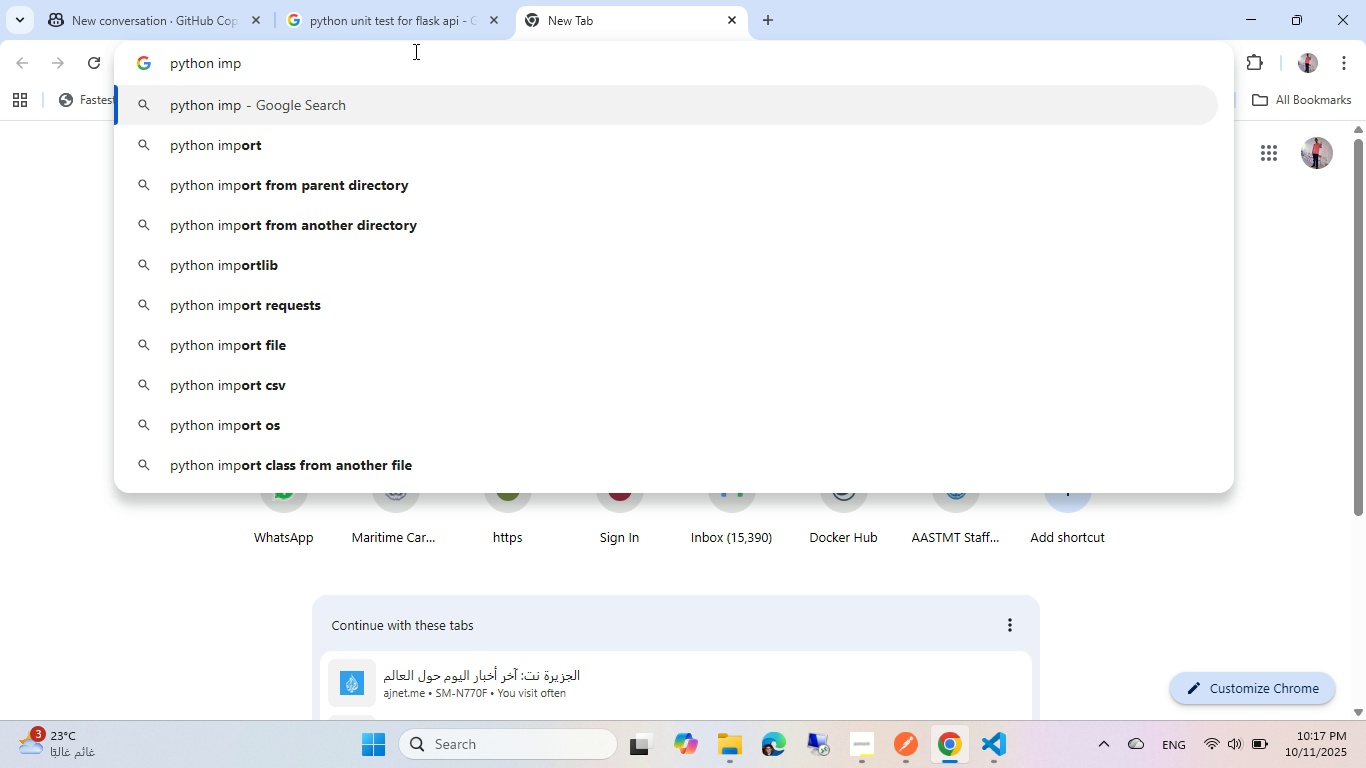 
key(ArrowDown)
 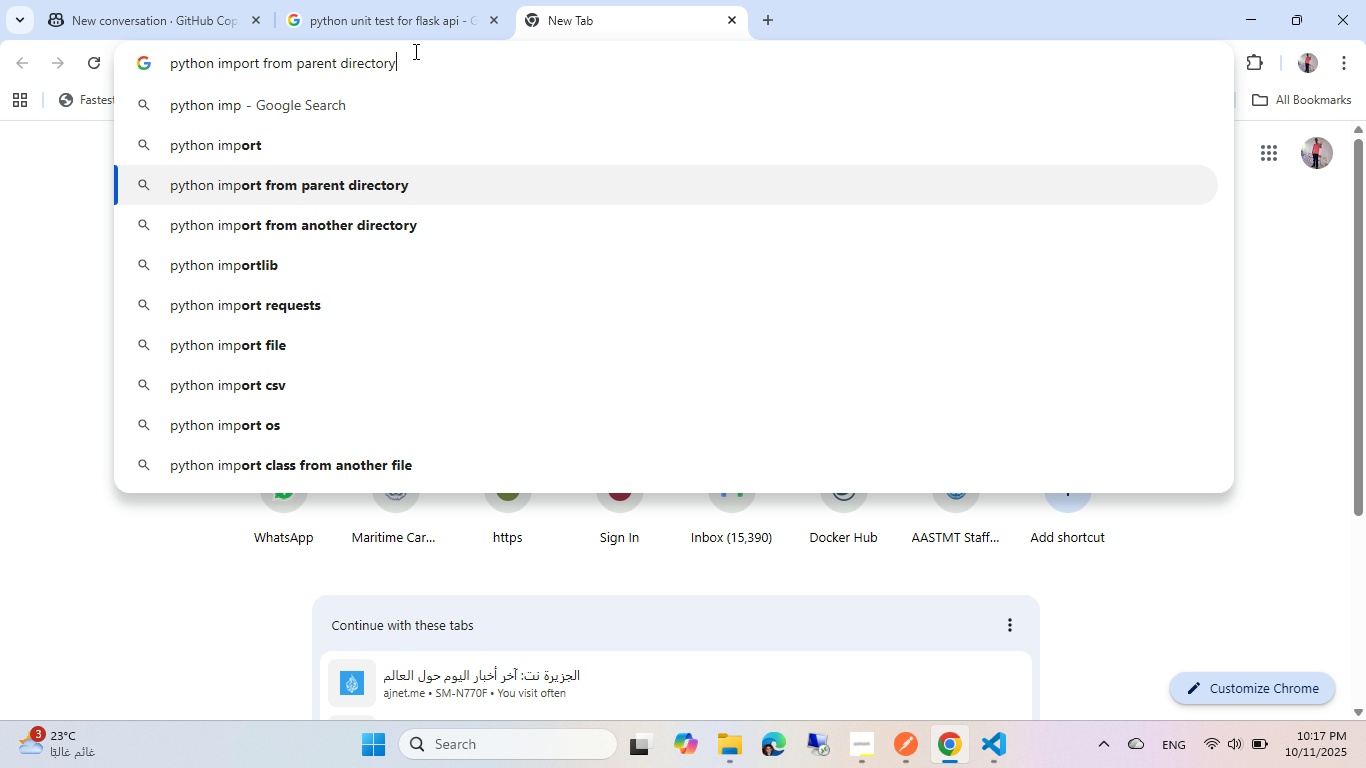 
key(ArrowDown)
 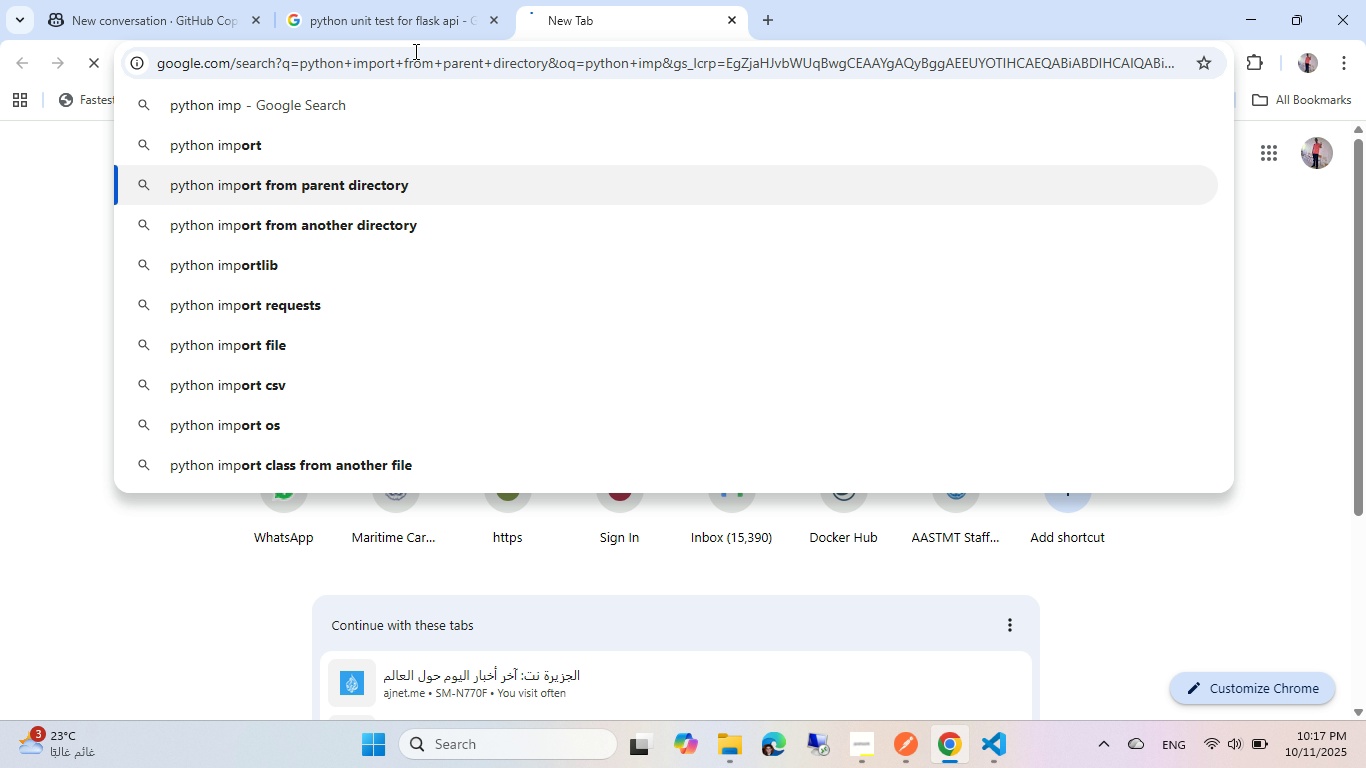 
key(Enter)
 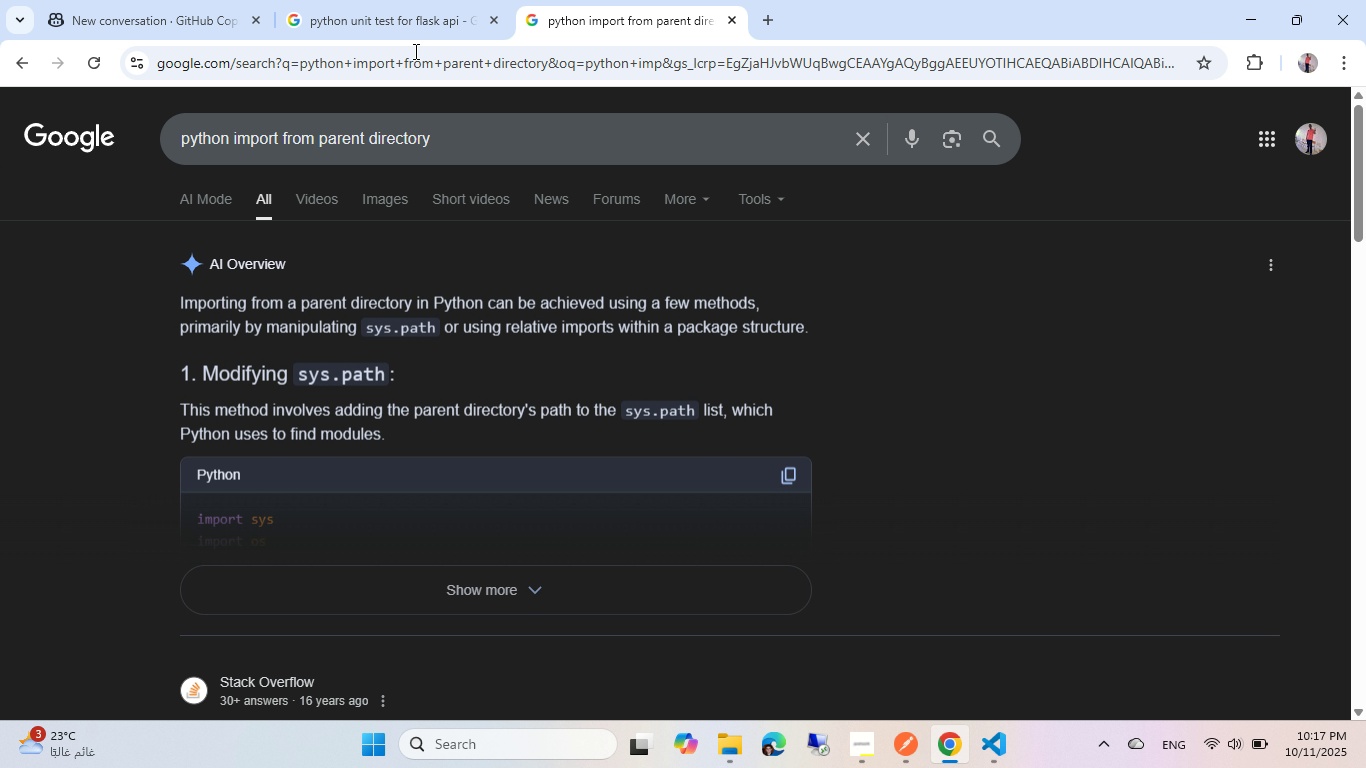 
scroll: coordinate [461, 407], scroll_direction: down, amount: 2.0
 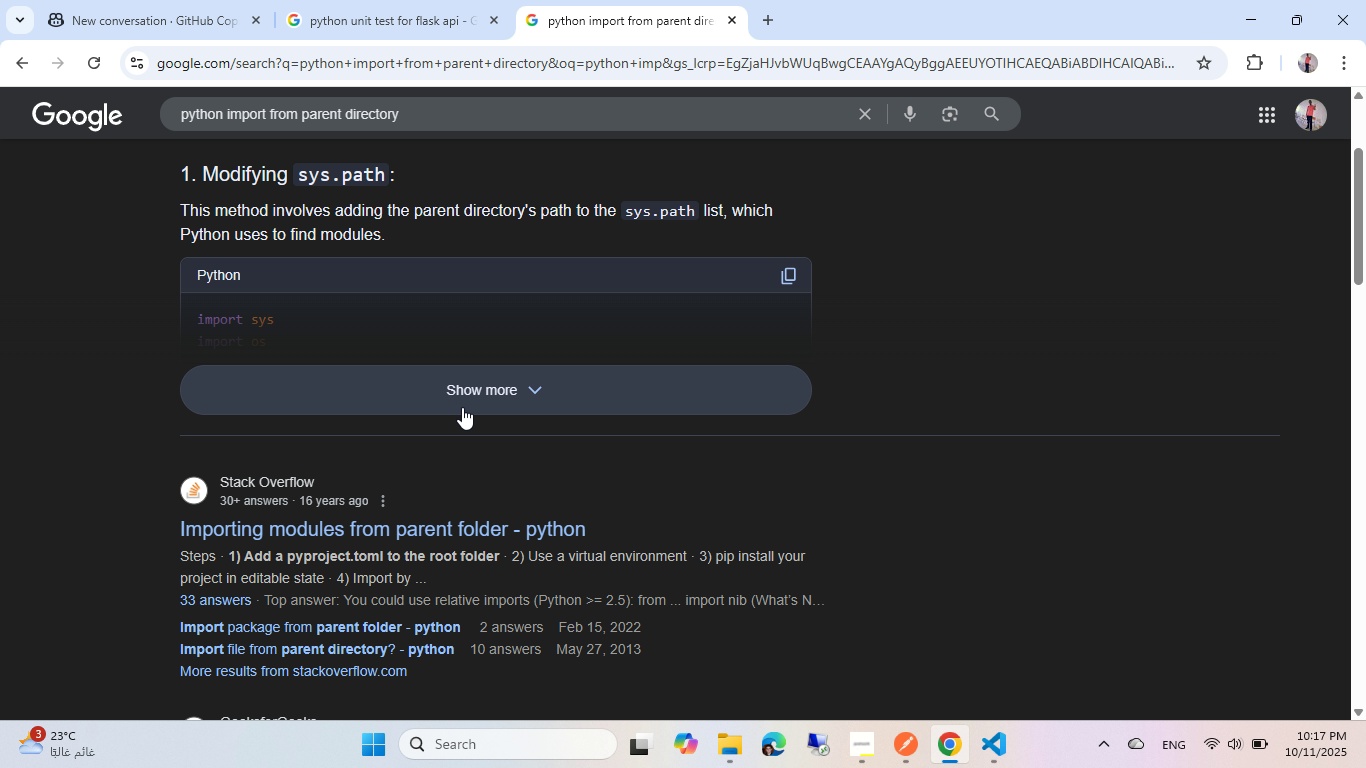 
left_click([462, 407])
 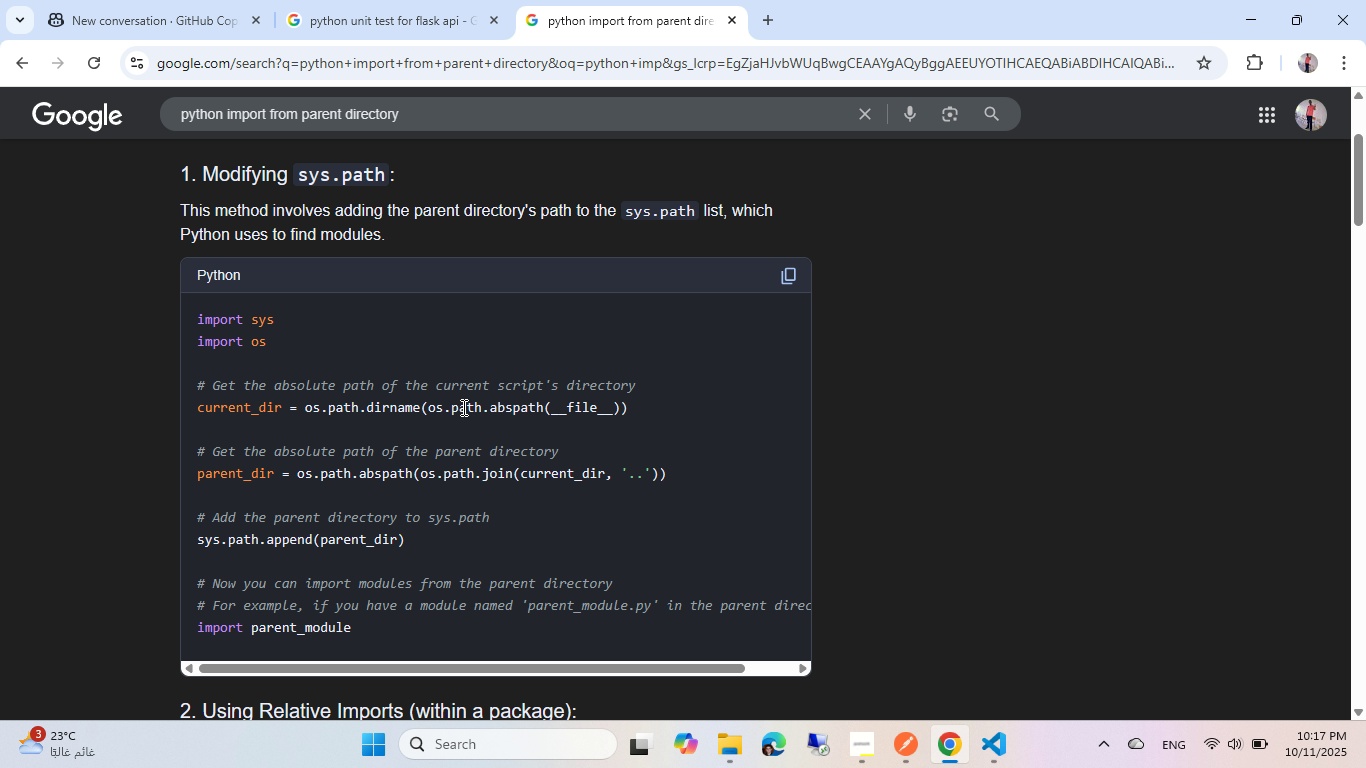 
scroll: coordinate [462, 407], scroll_direction: down, amount: 3.0
 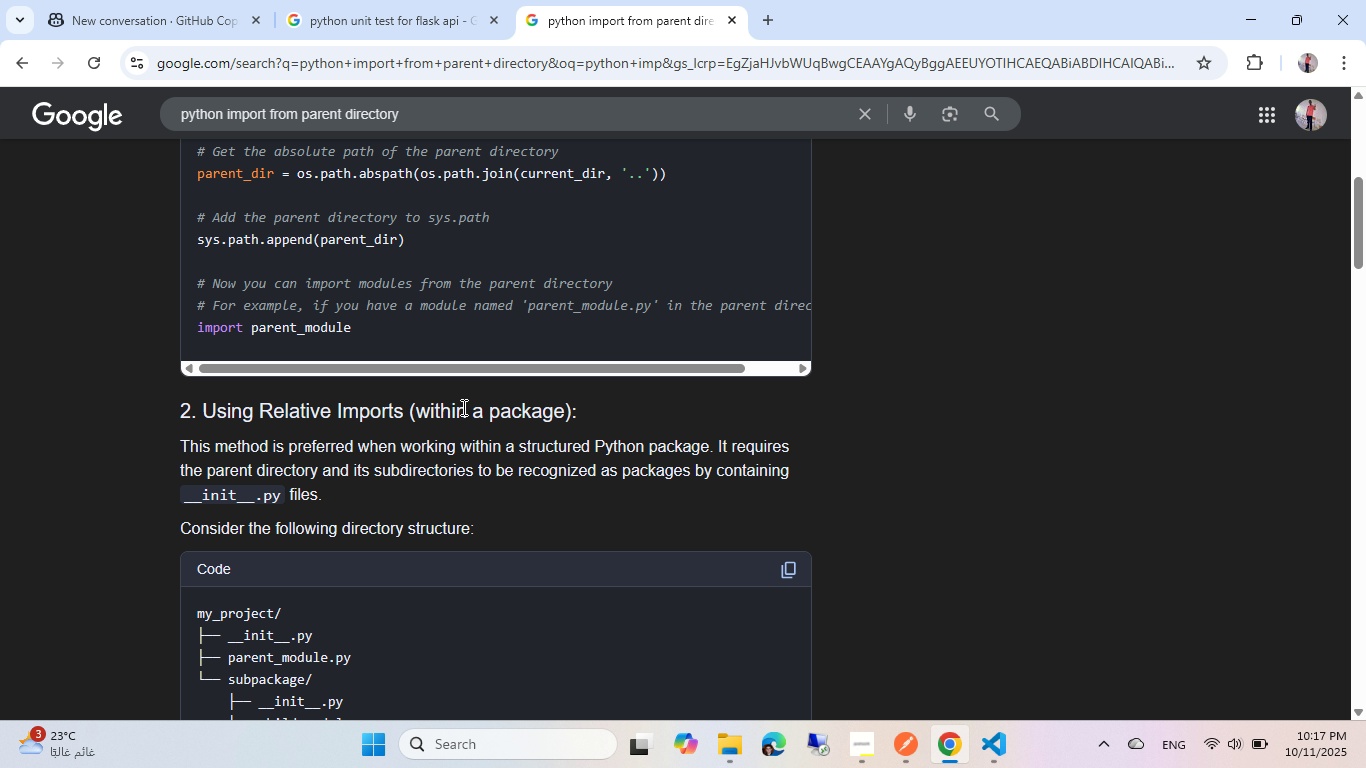 
hold_key(key=ControlLeft, duration=0.37)
 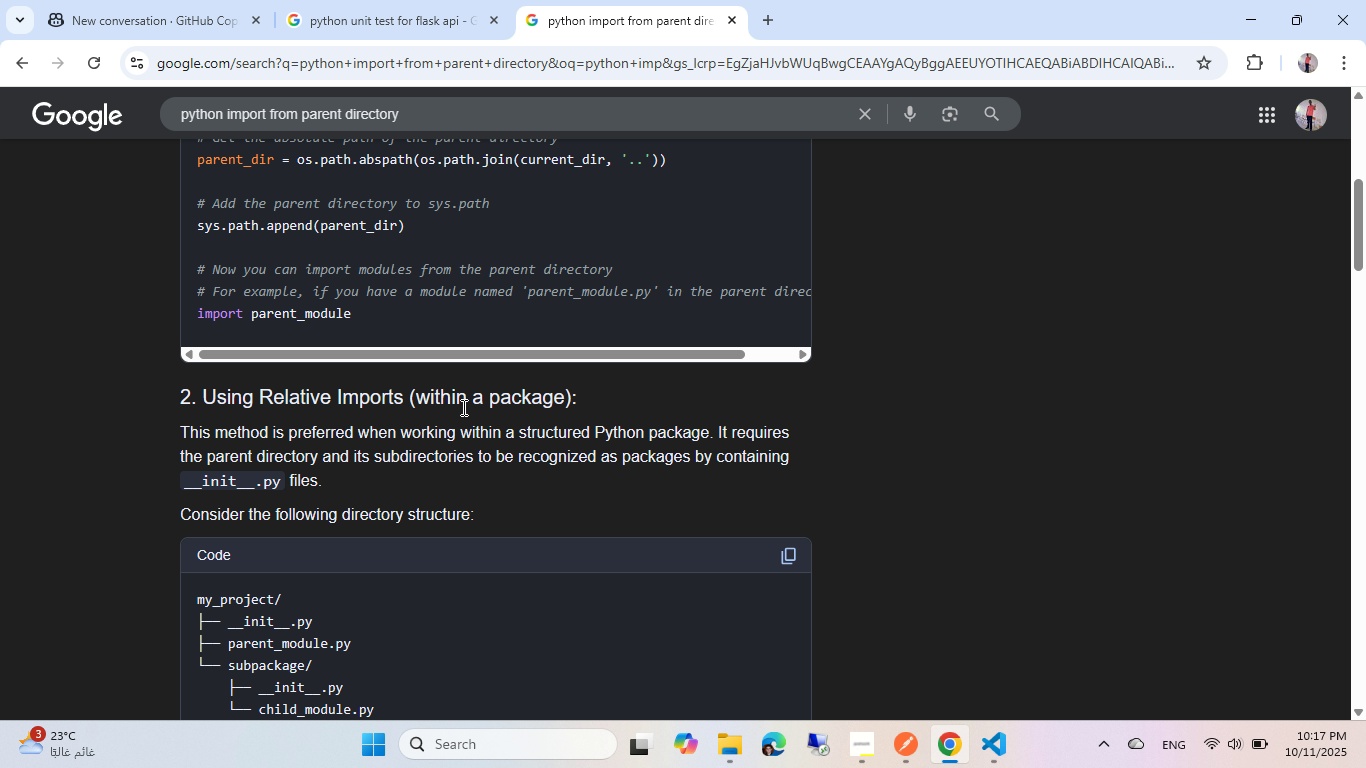 
scroll: coordinate [462, 407], scroll_direction: down, amount: 2.0
 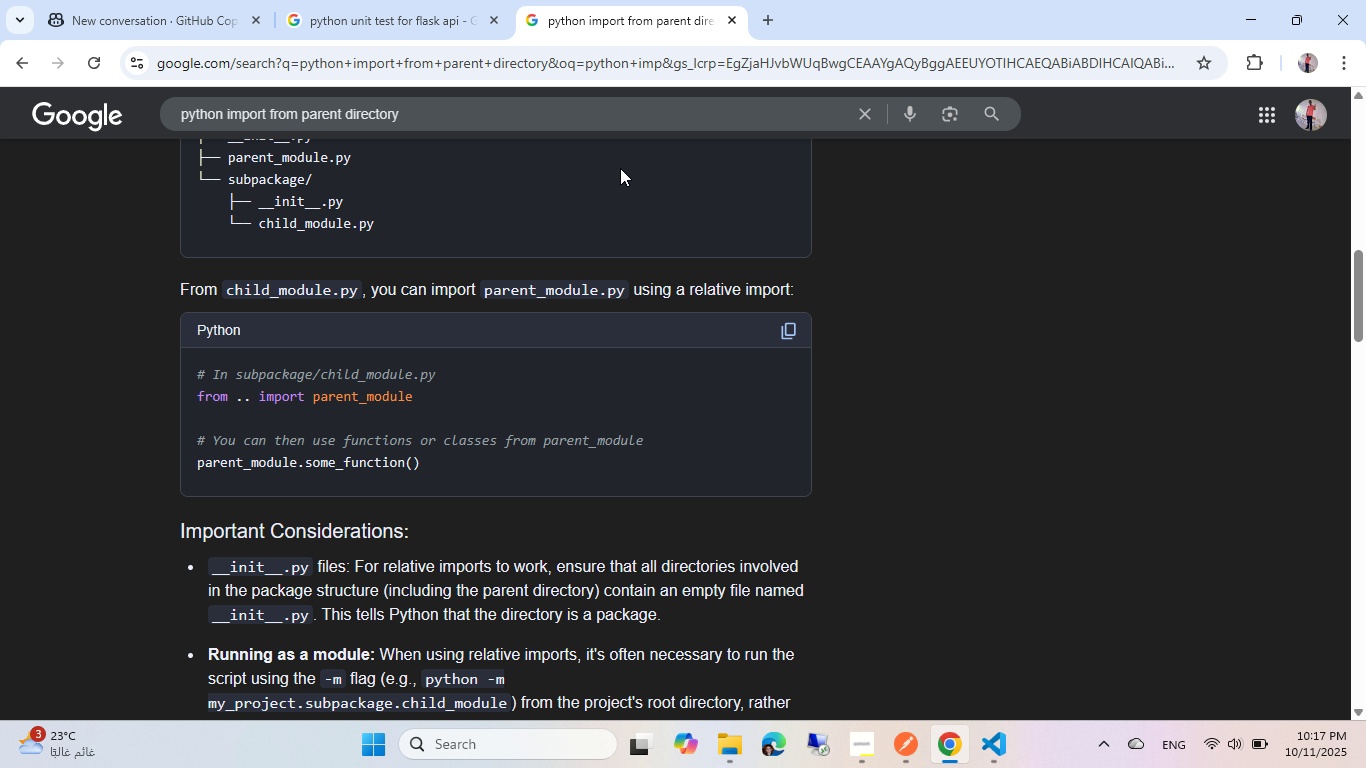 
key(Control+ControlLeft)
 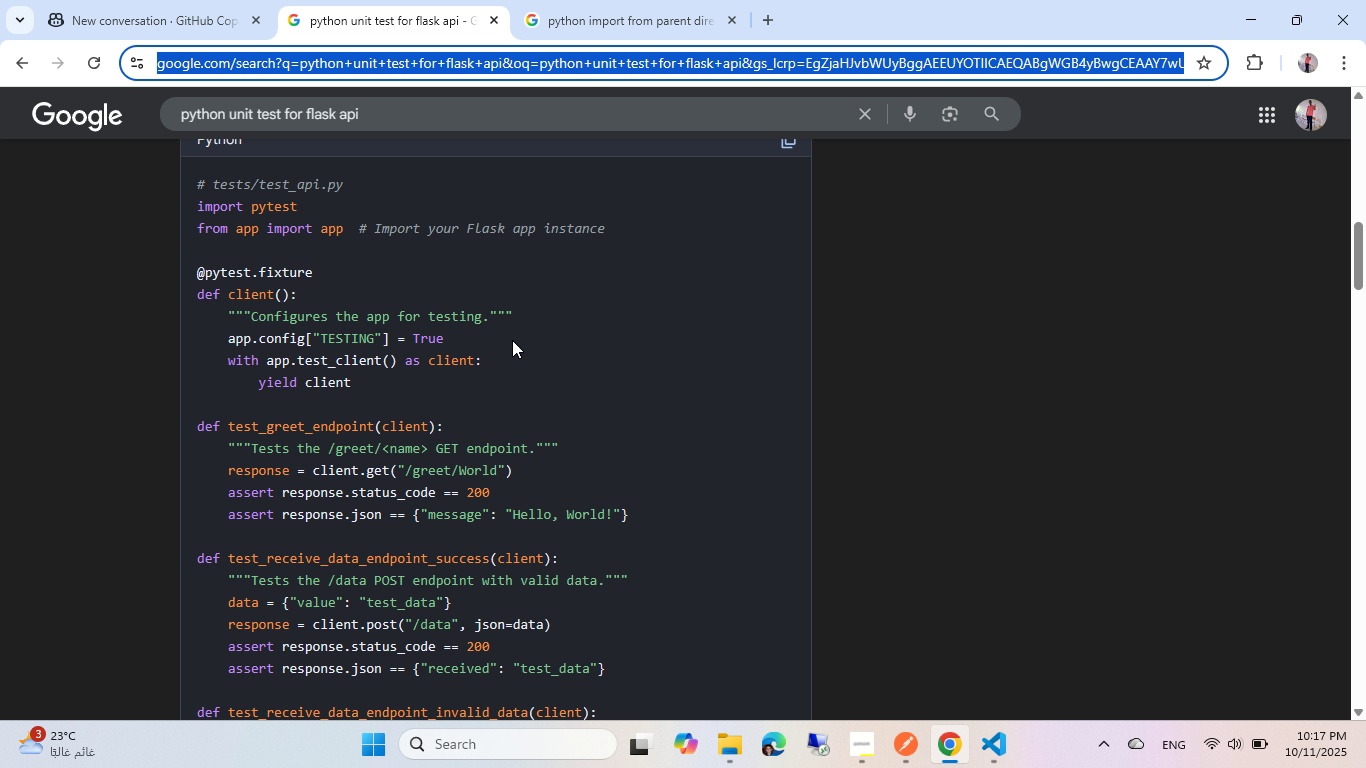 
key(Control+W)
 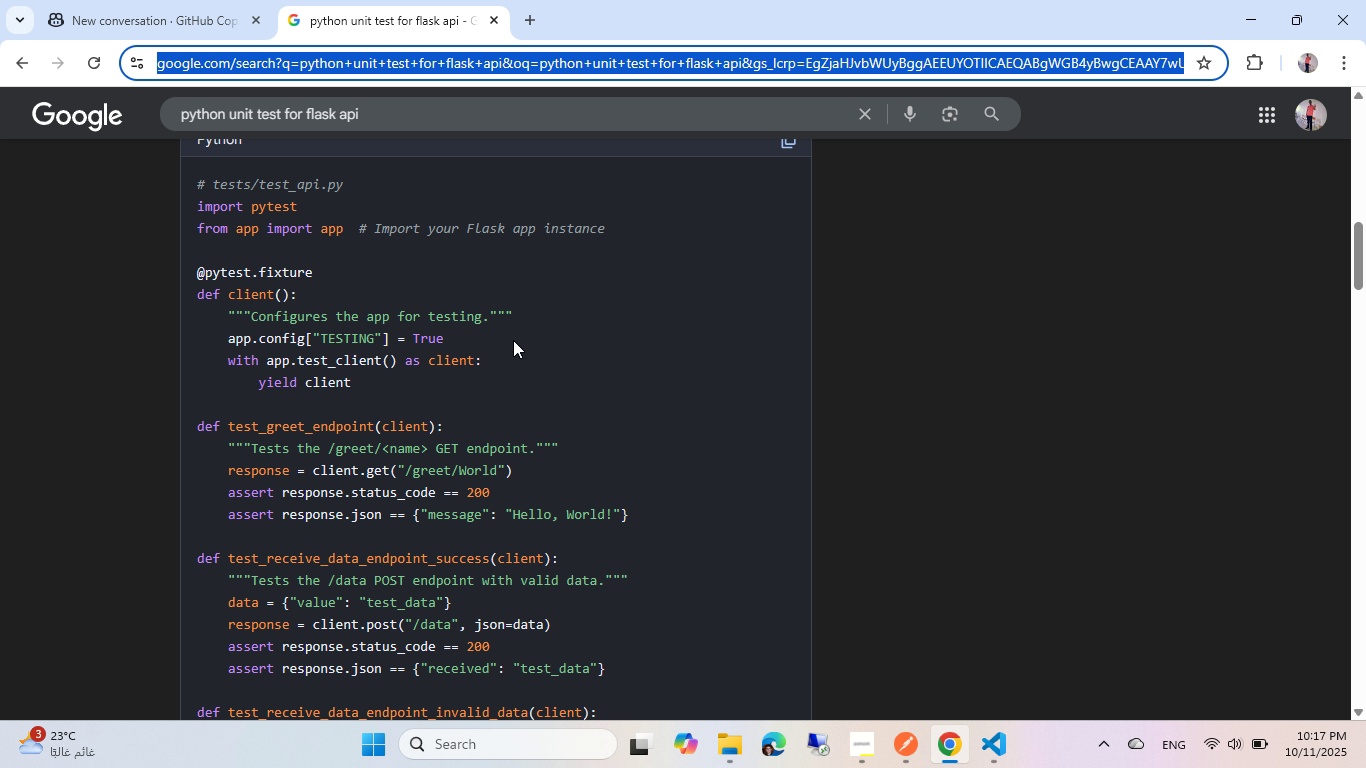 
key(Alt+AltLeft)
 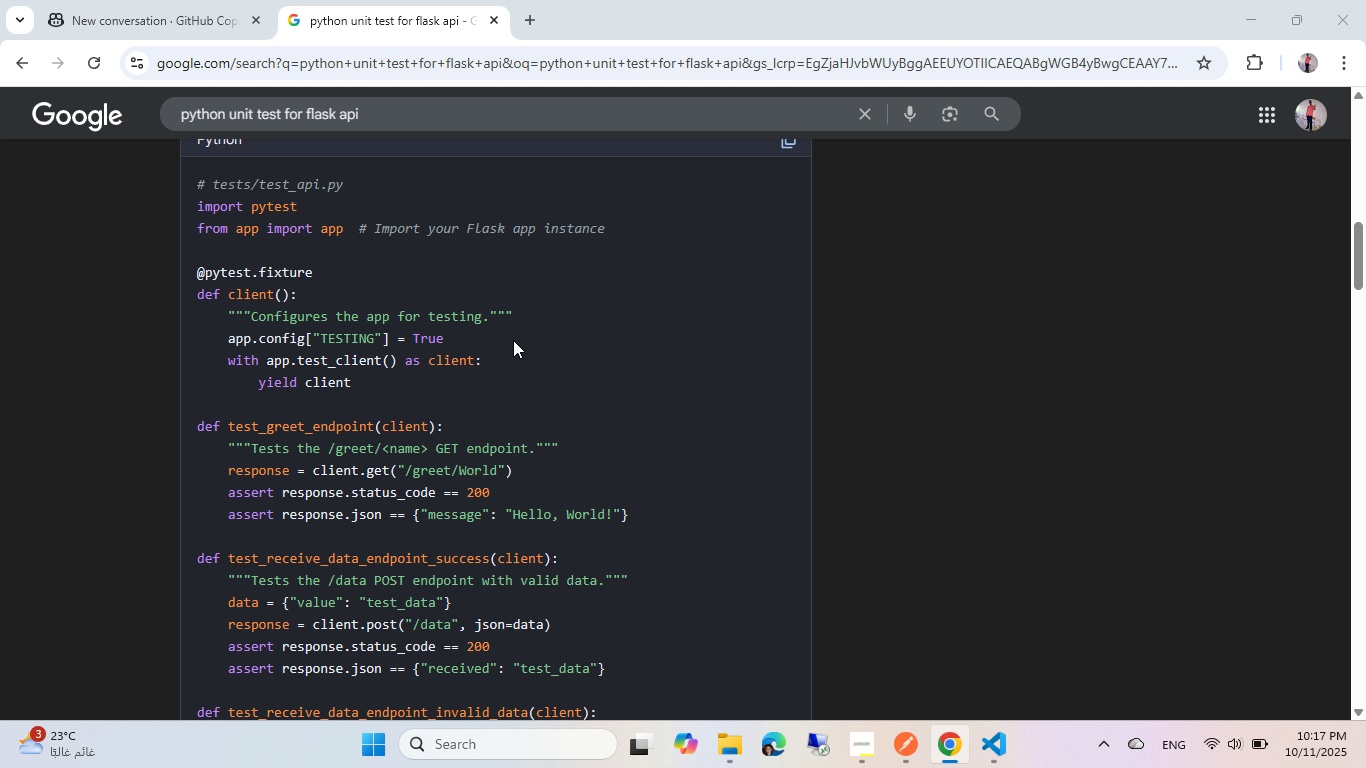 
key(Alt+Tab)
 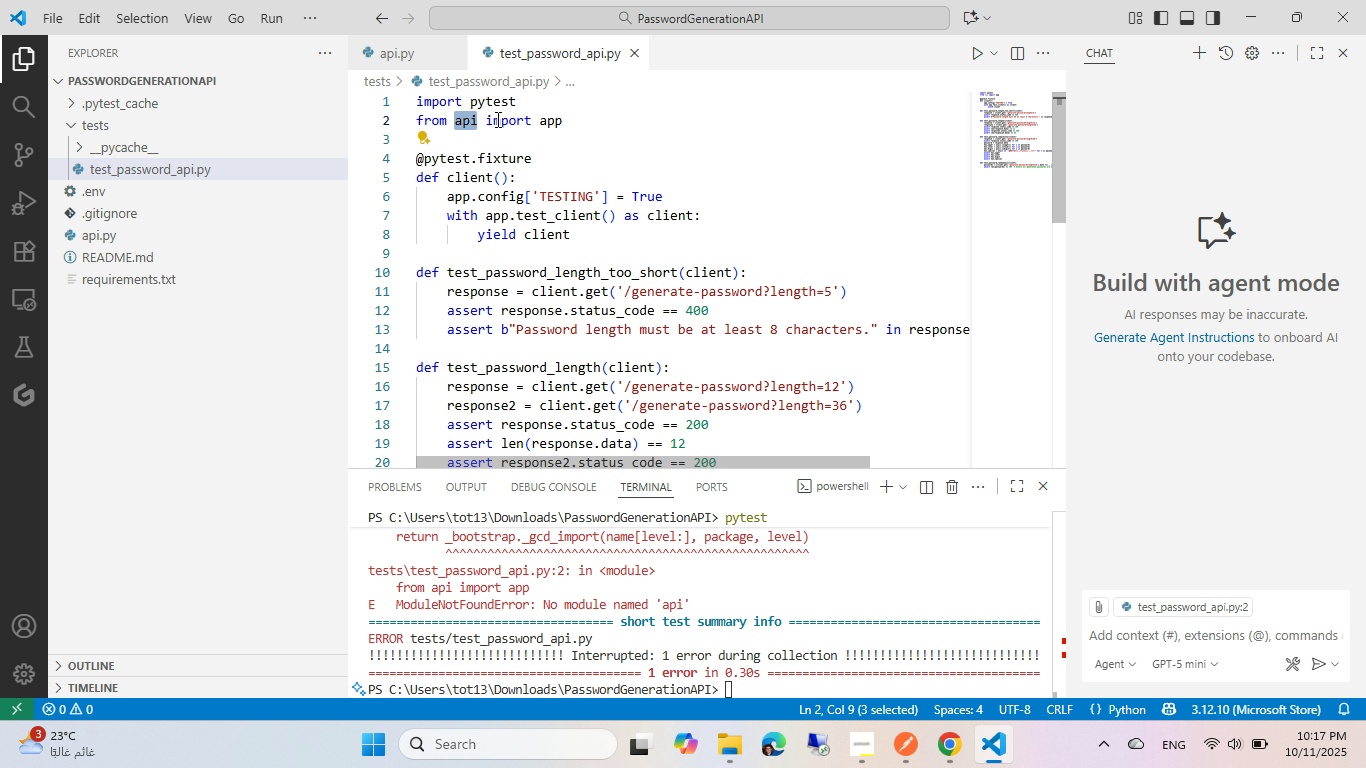 
key(Period)
 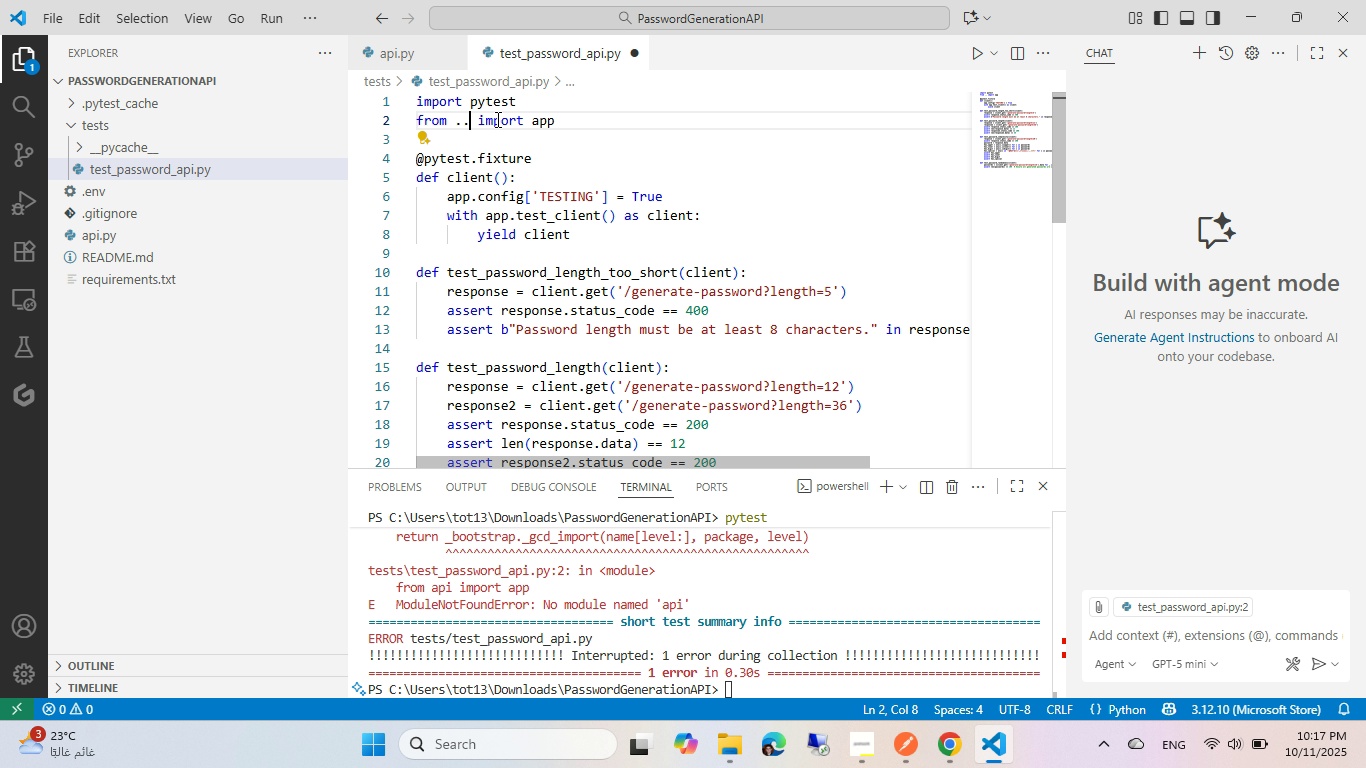 
key(Period)
 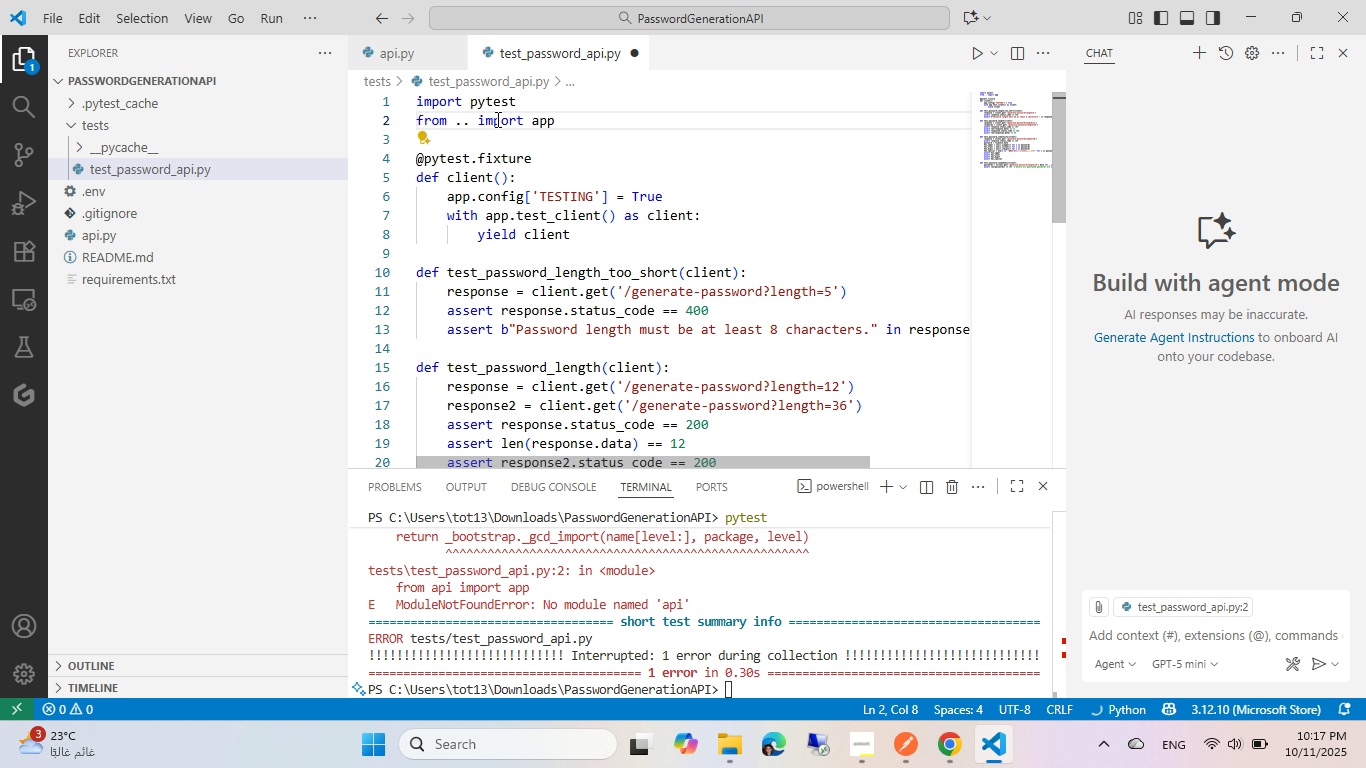 
hold_key(key=ControlLeft, duration=0.8)
 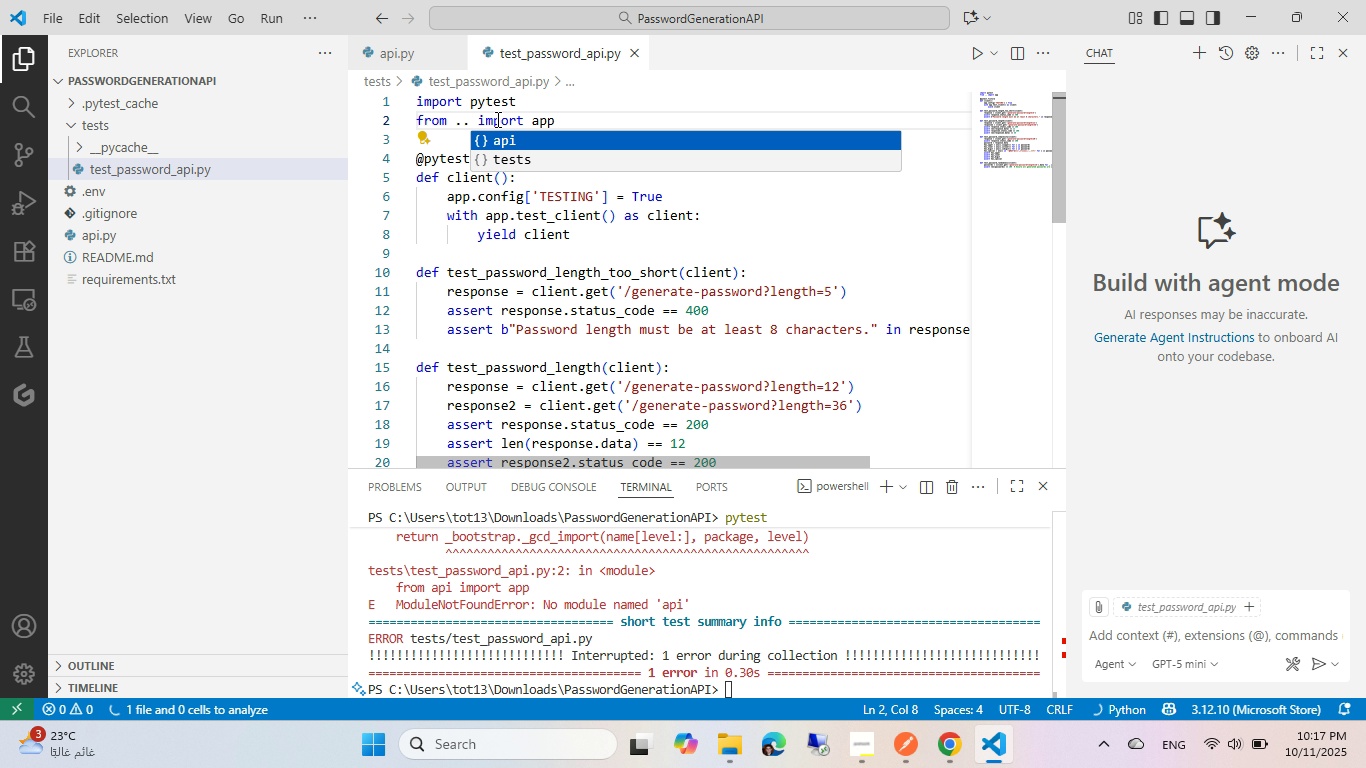 
hold_key(key=S, duration=0.64)
 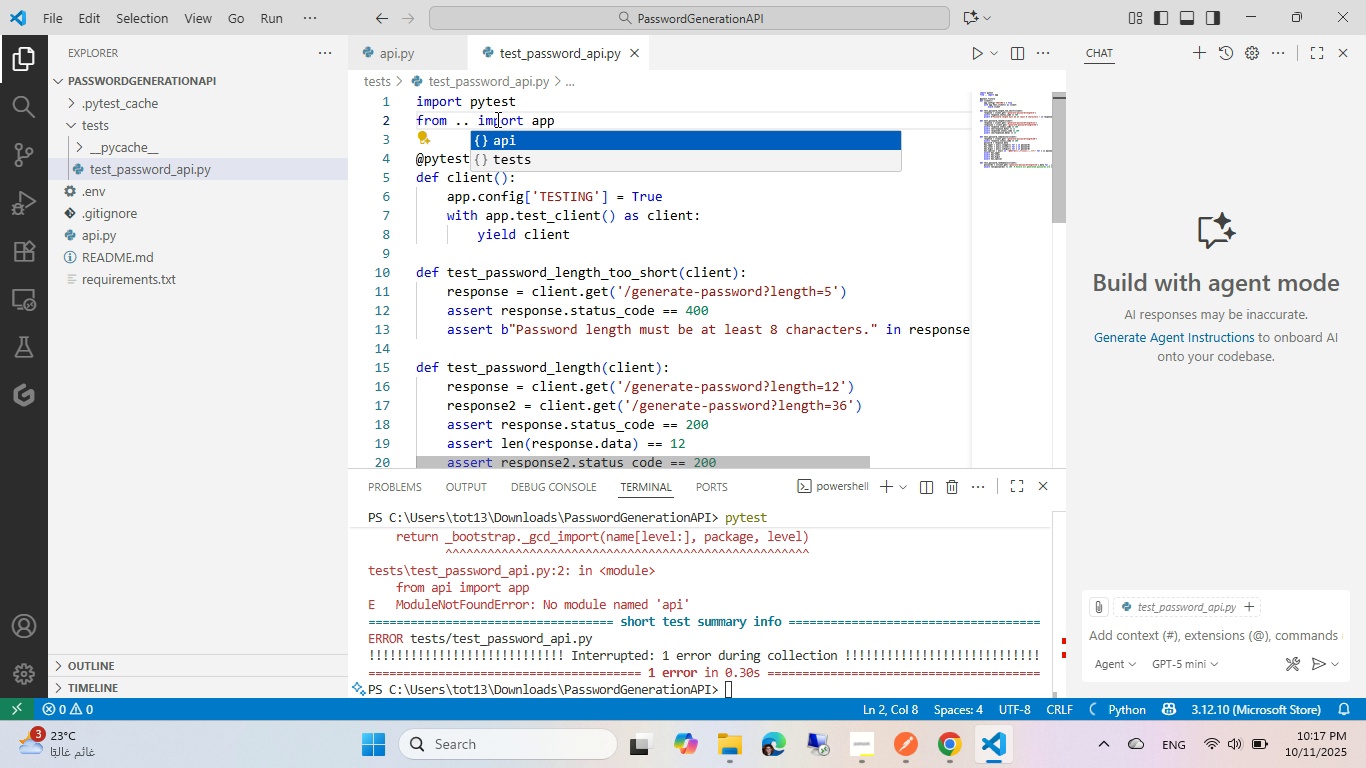 
key(Control+Enter)
 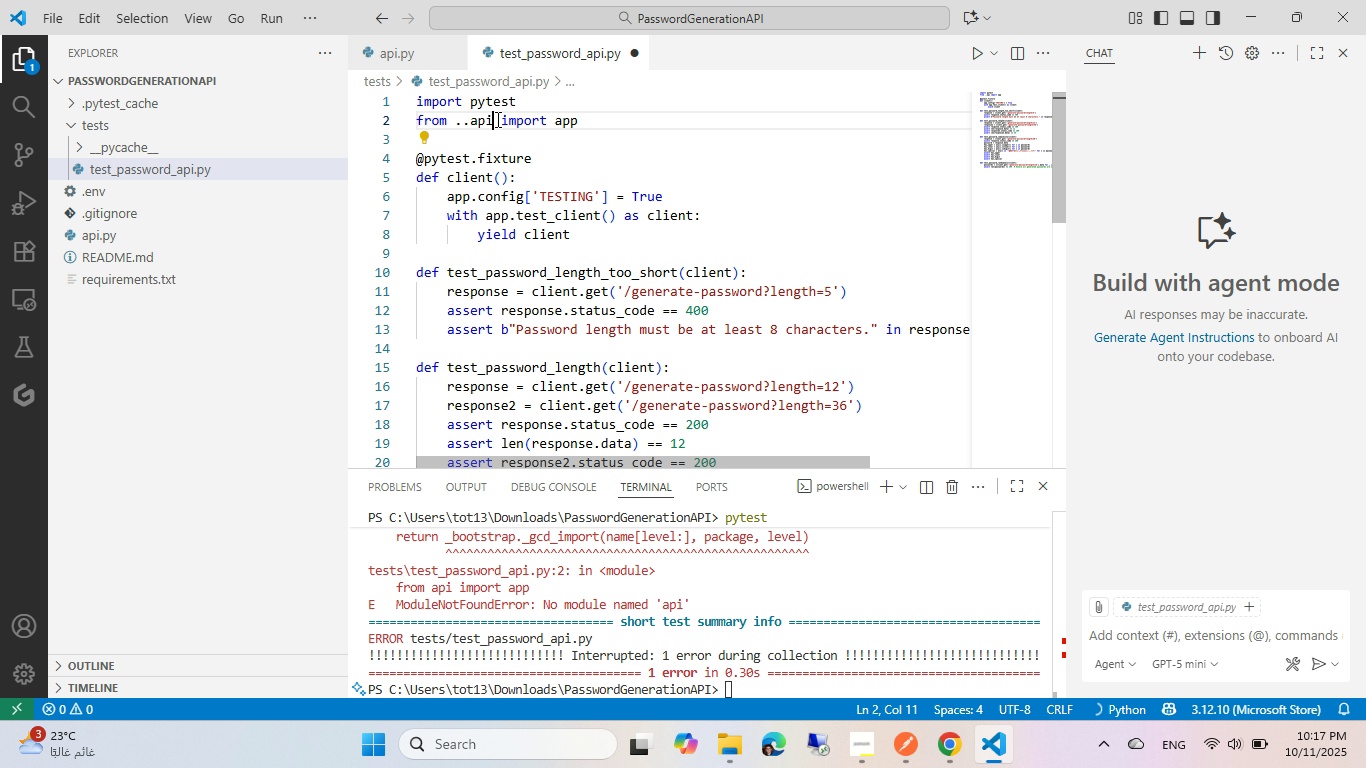 
key(Control+ControlLeft)
 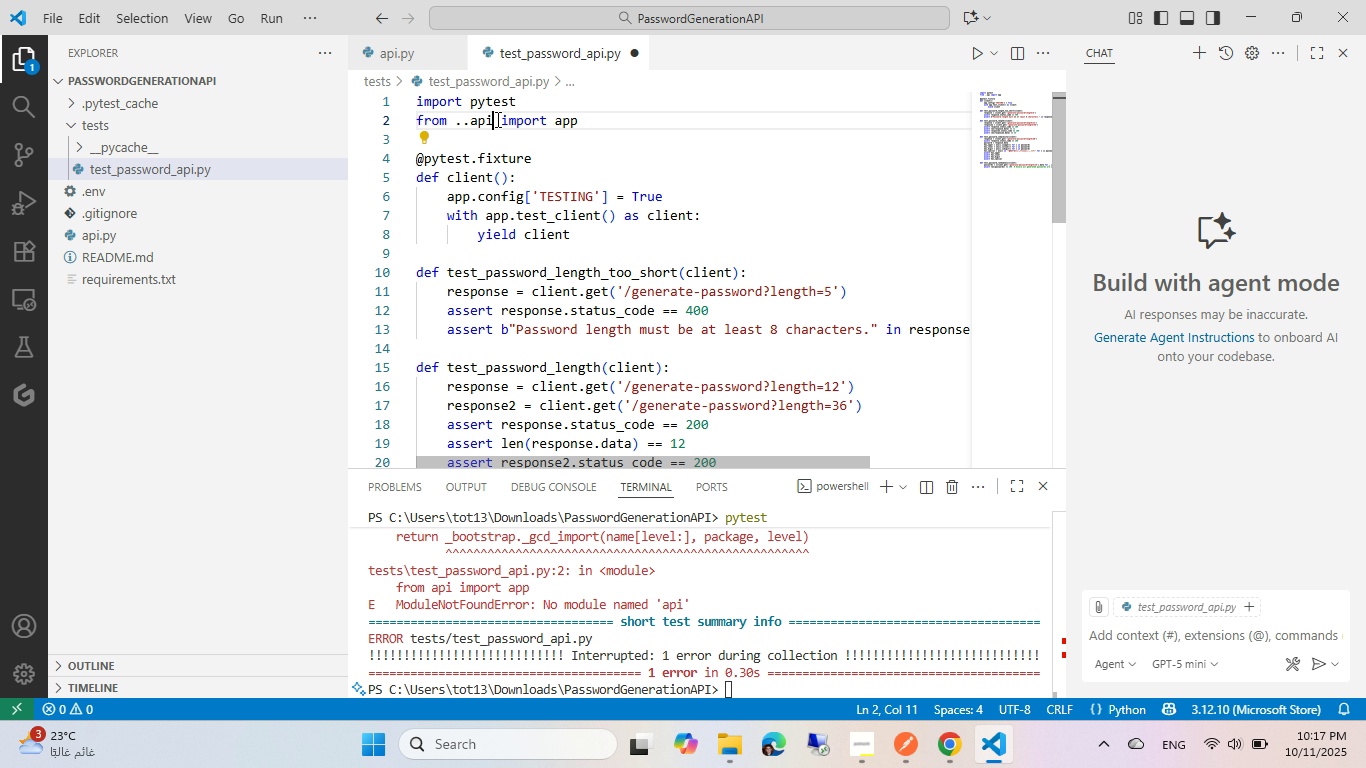 
key(Control+S)
 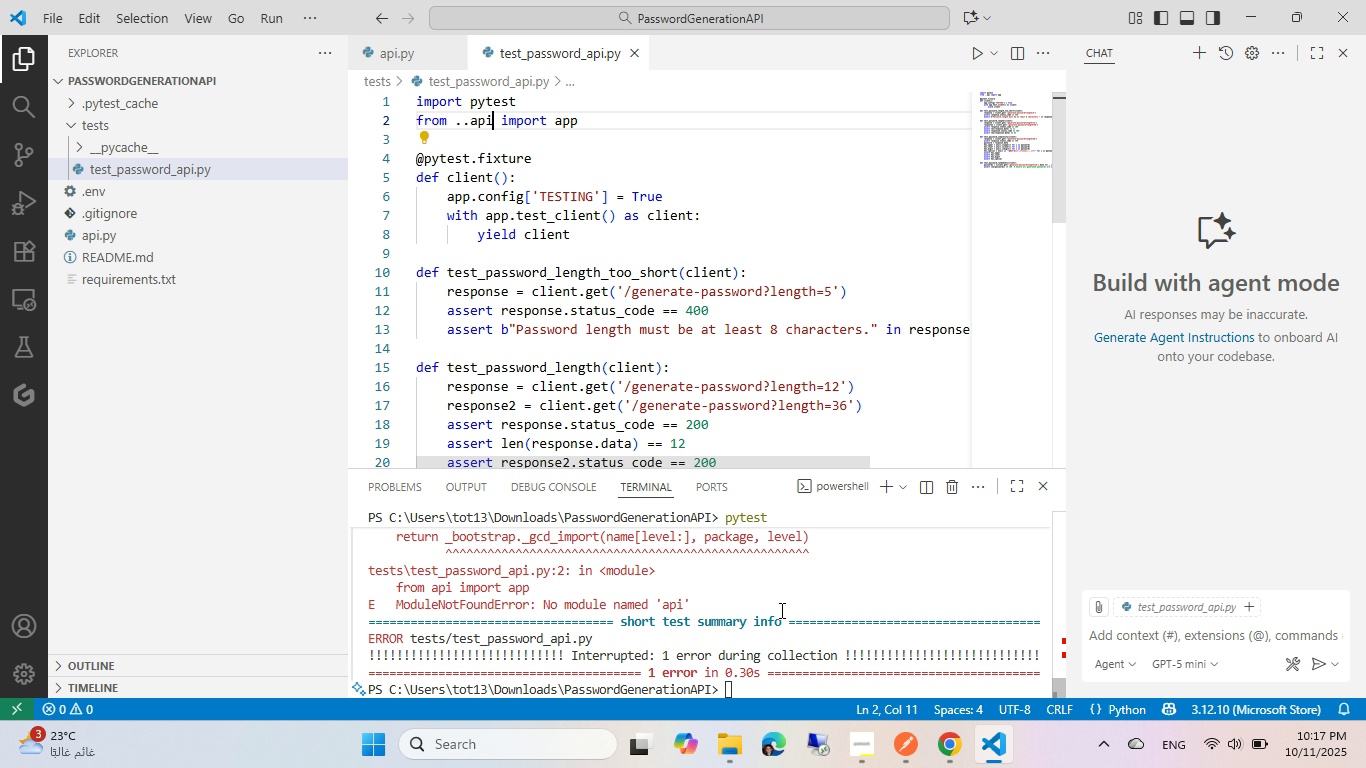 
left_click([772, 574])
 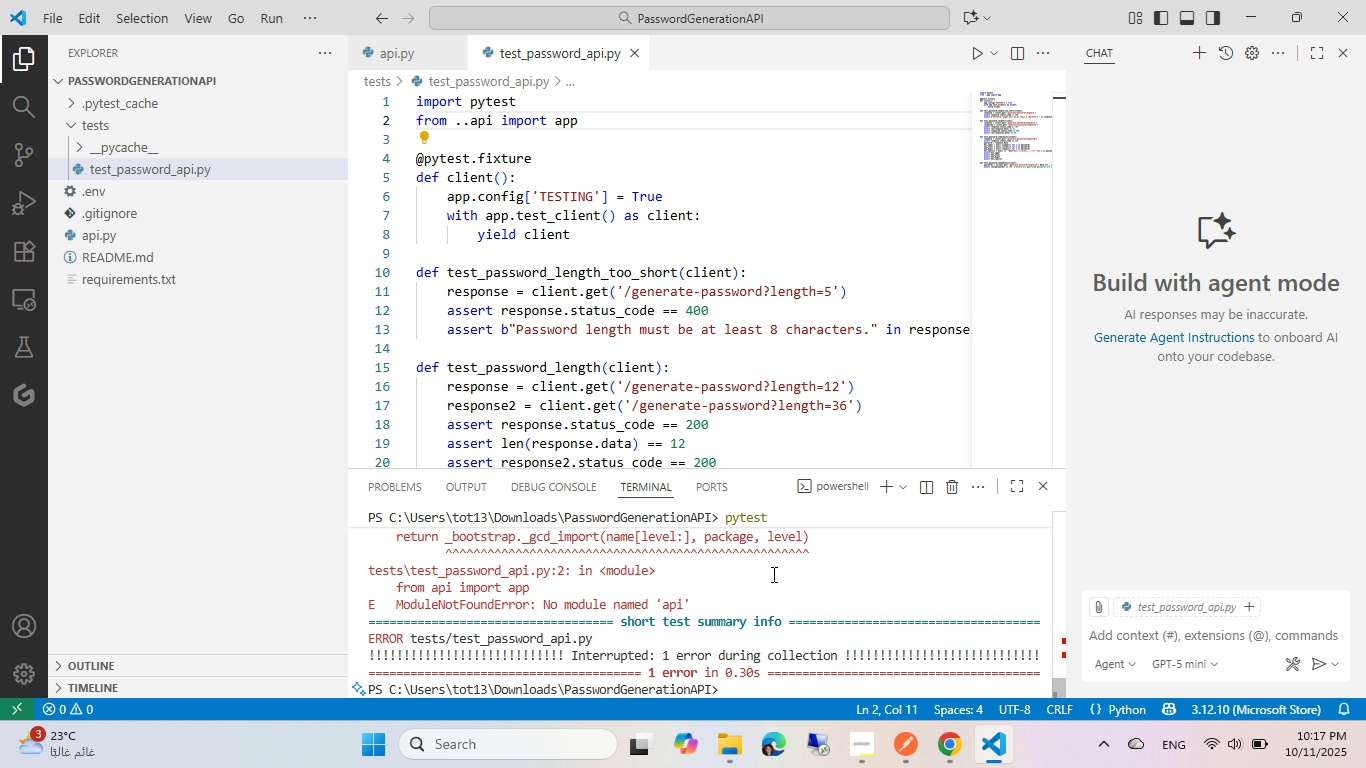 
key(ArrowUp)
 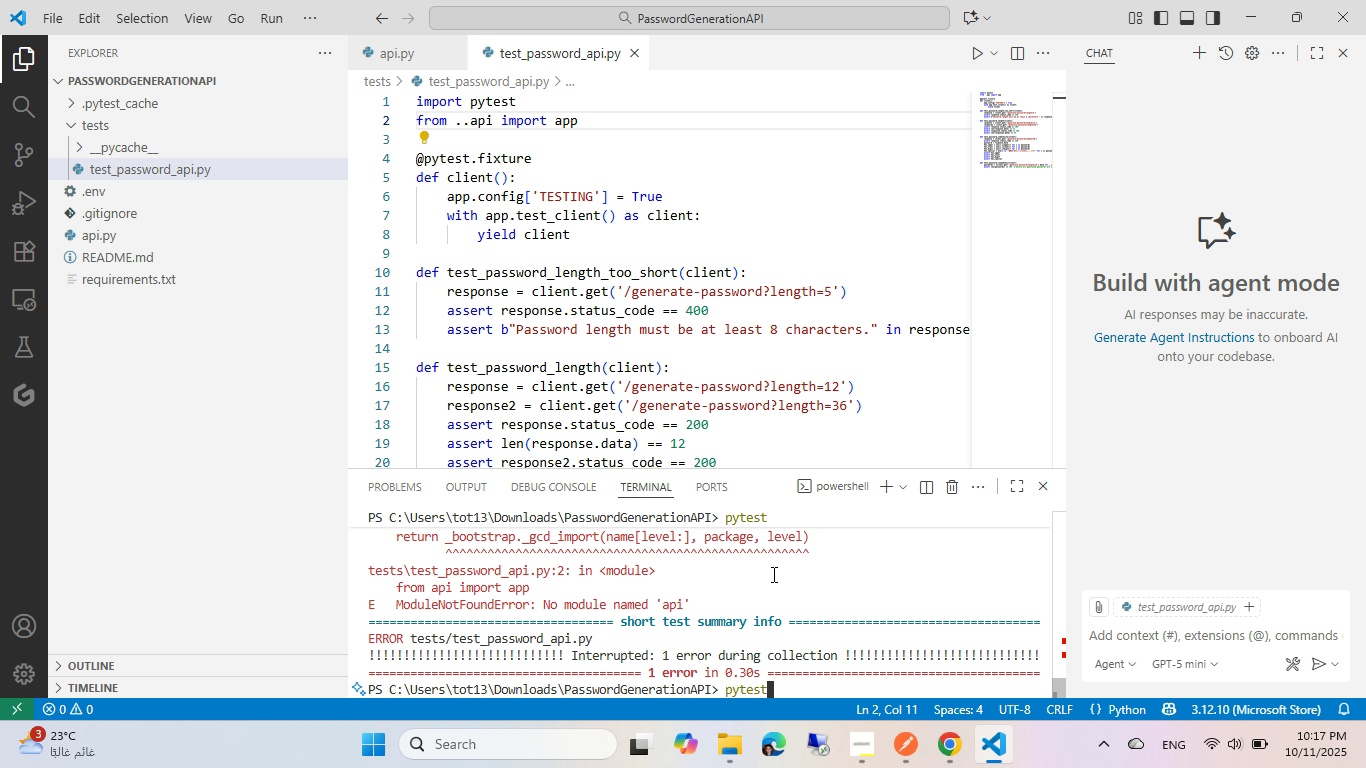 
key(Enter)
 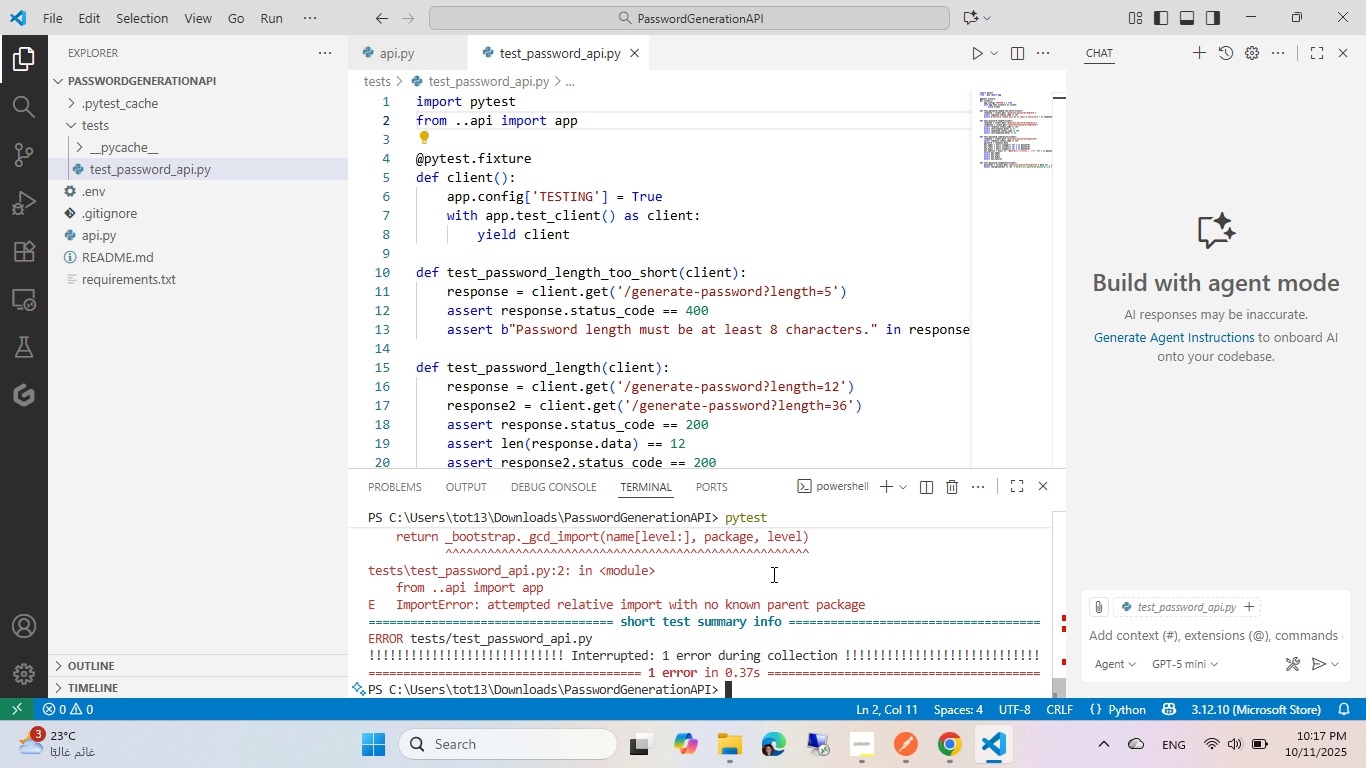 
wait(19.66)
 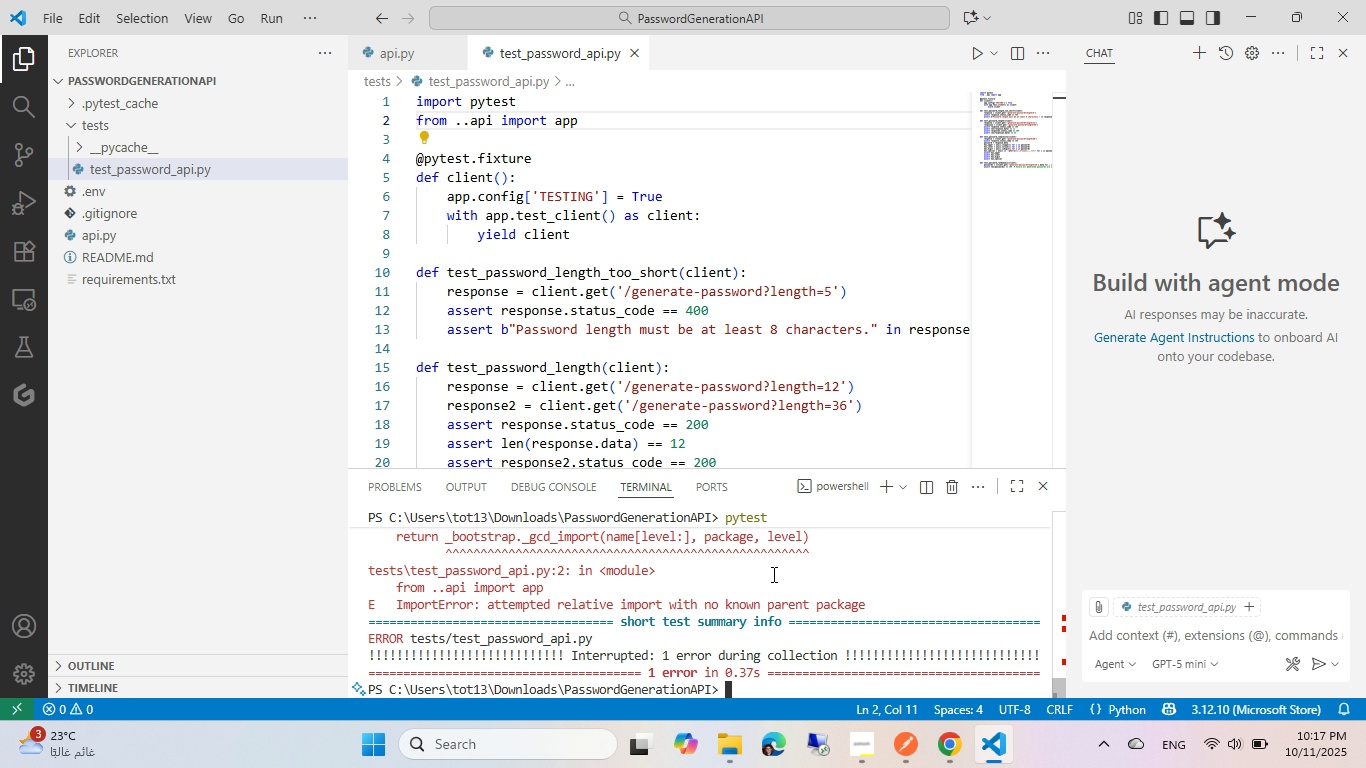 
left_click([471, 118])
 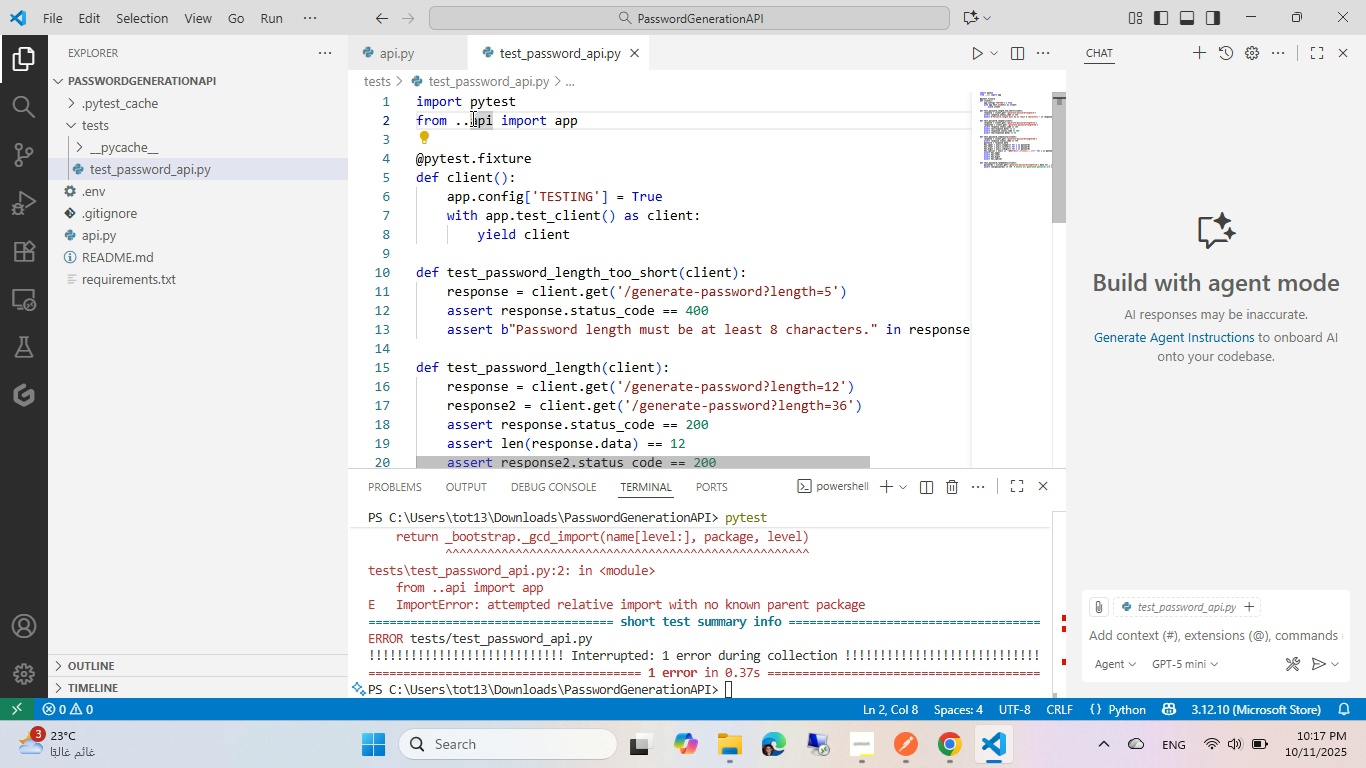 
key(Slash)
 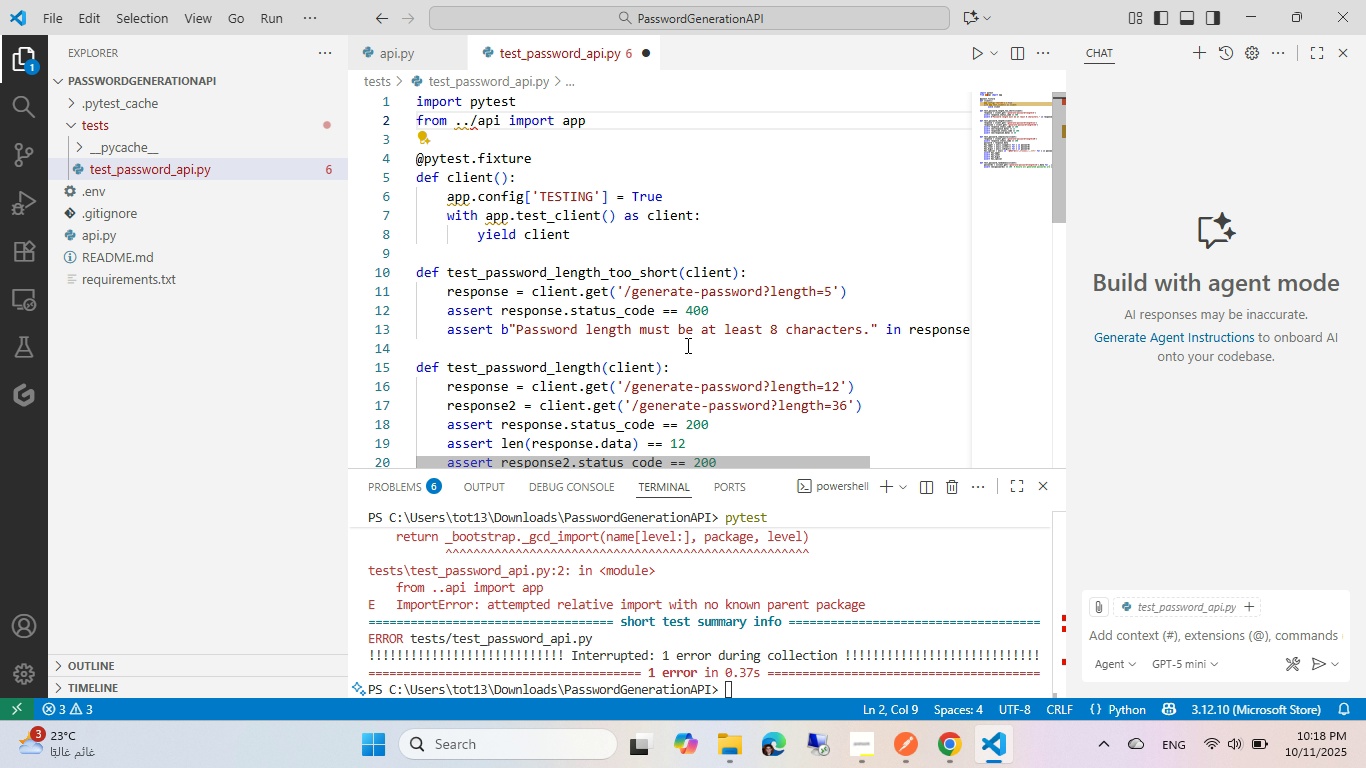 
wait(14.82)
 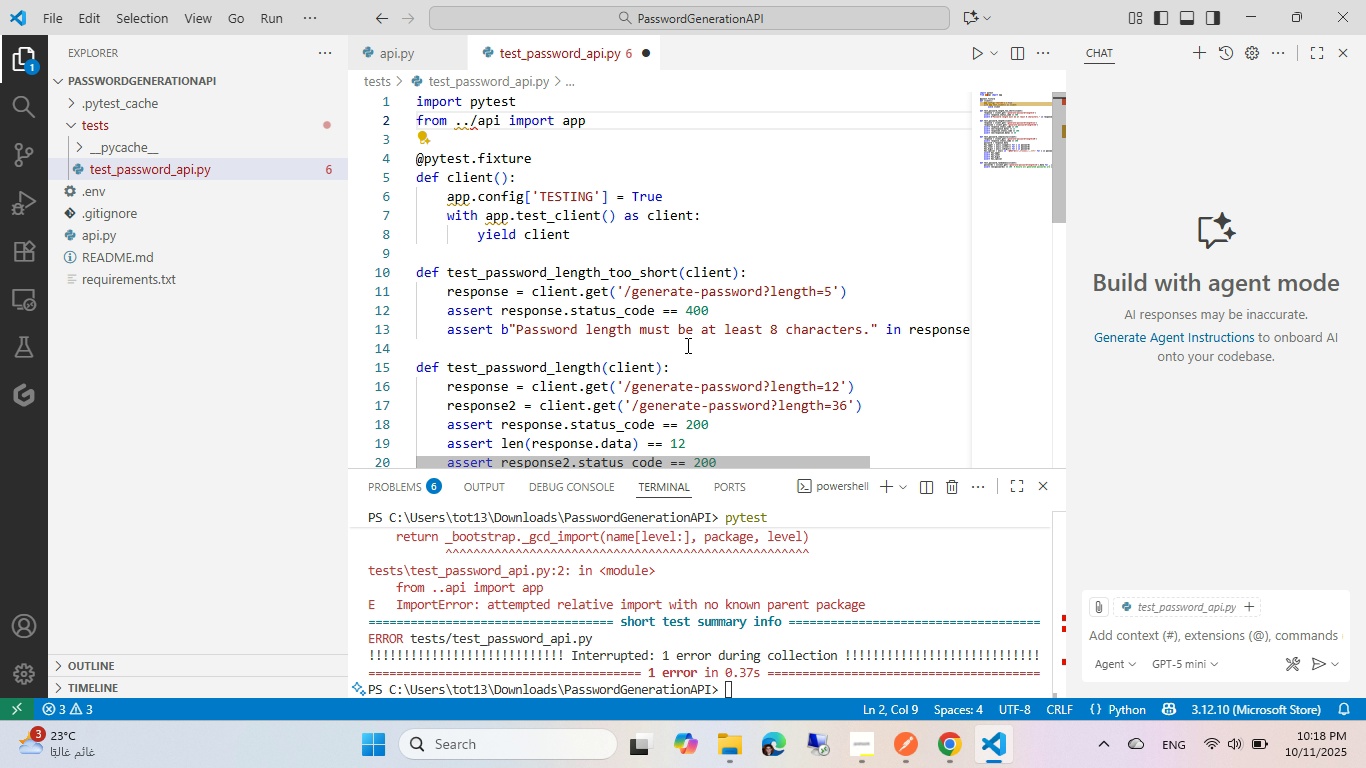 
key(Control+ControlLeft)
 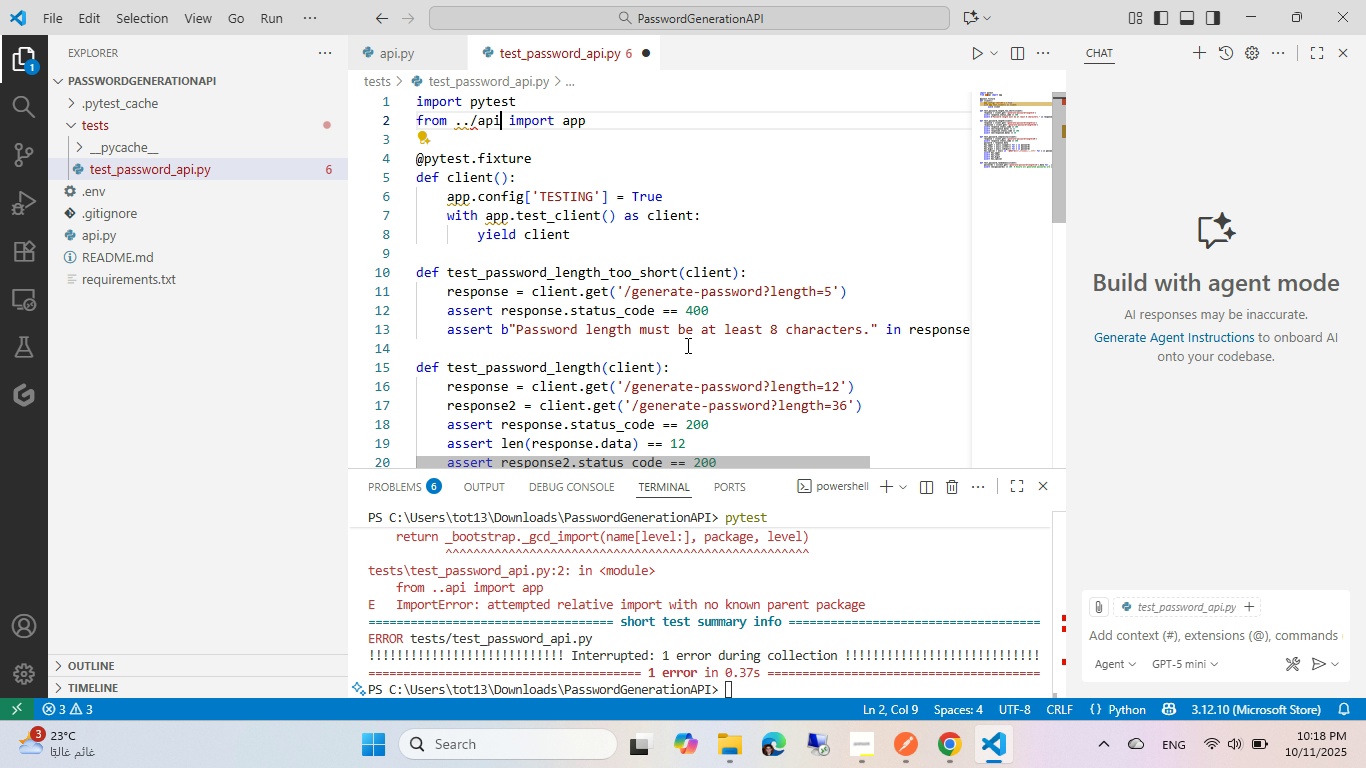 
key(Control+ArrowRight)
 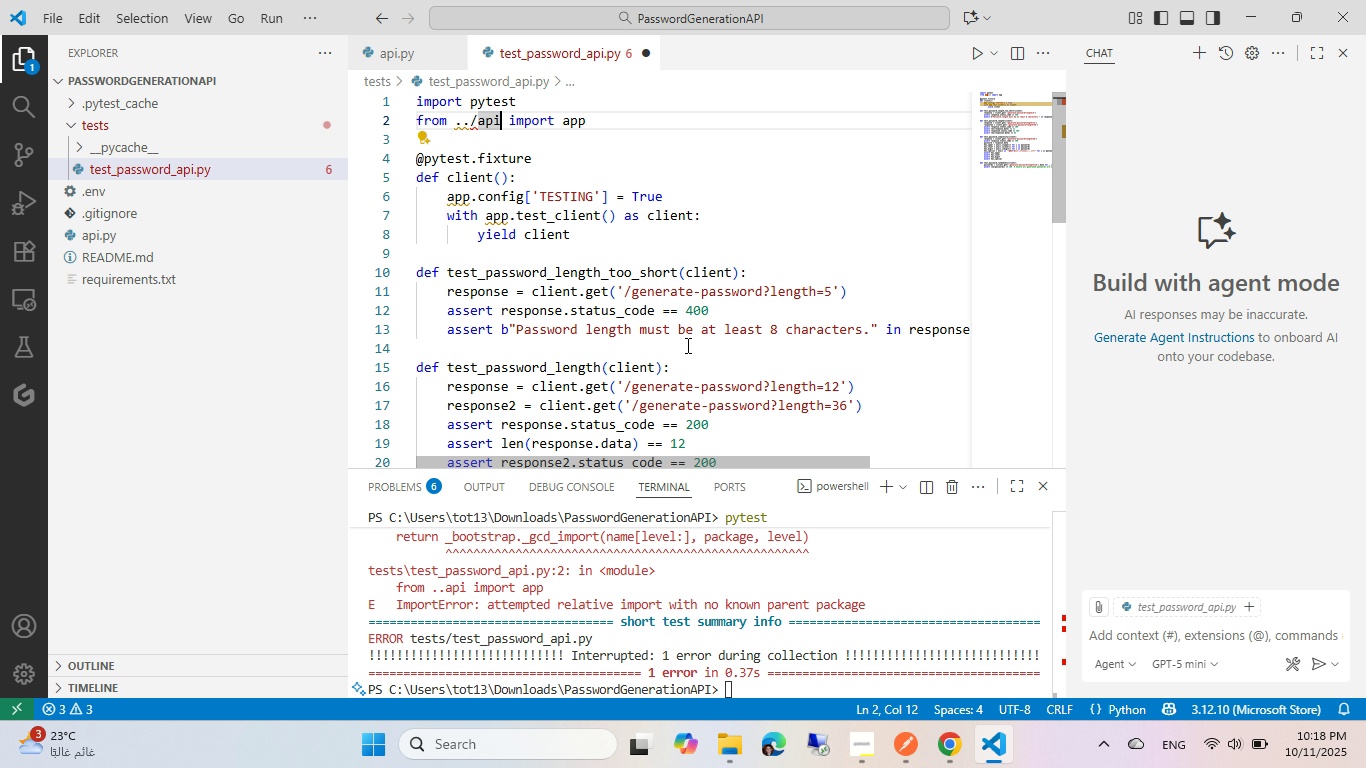 
key(Control+Backspace)
 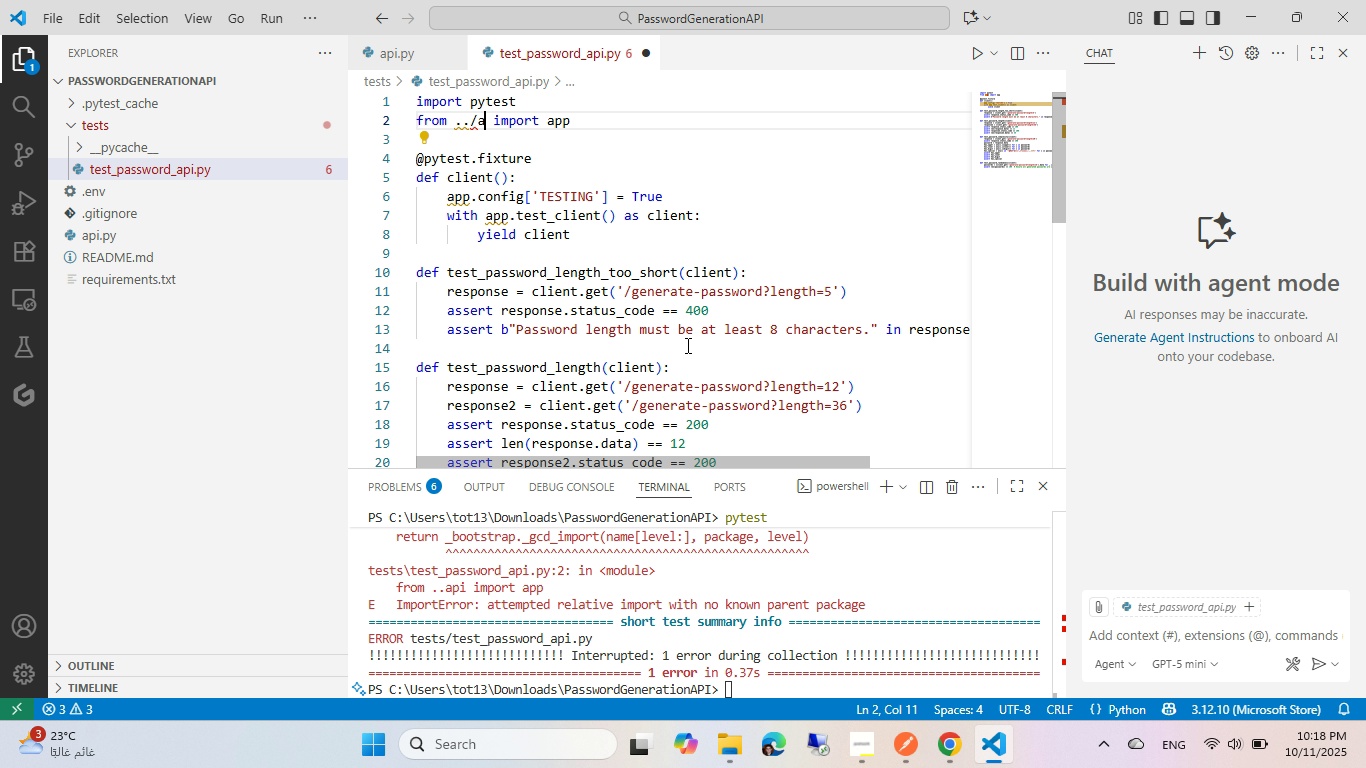 
key(Control+Backspace)
 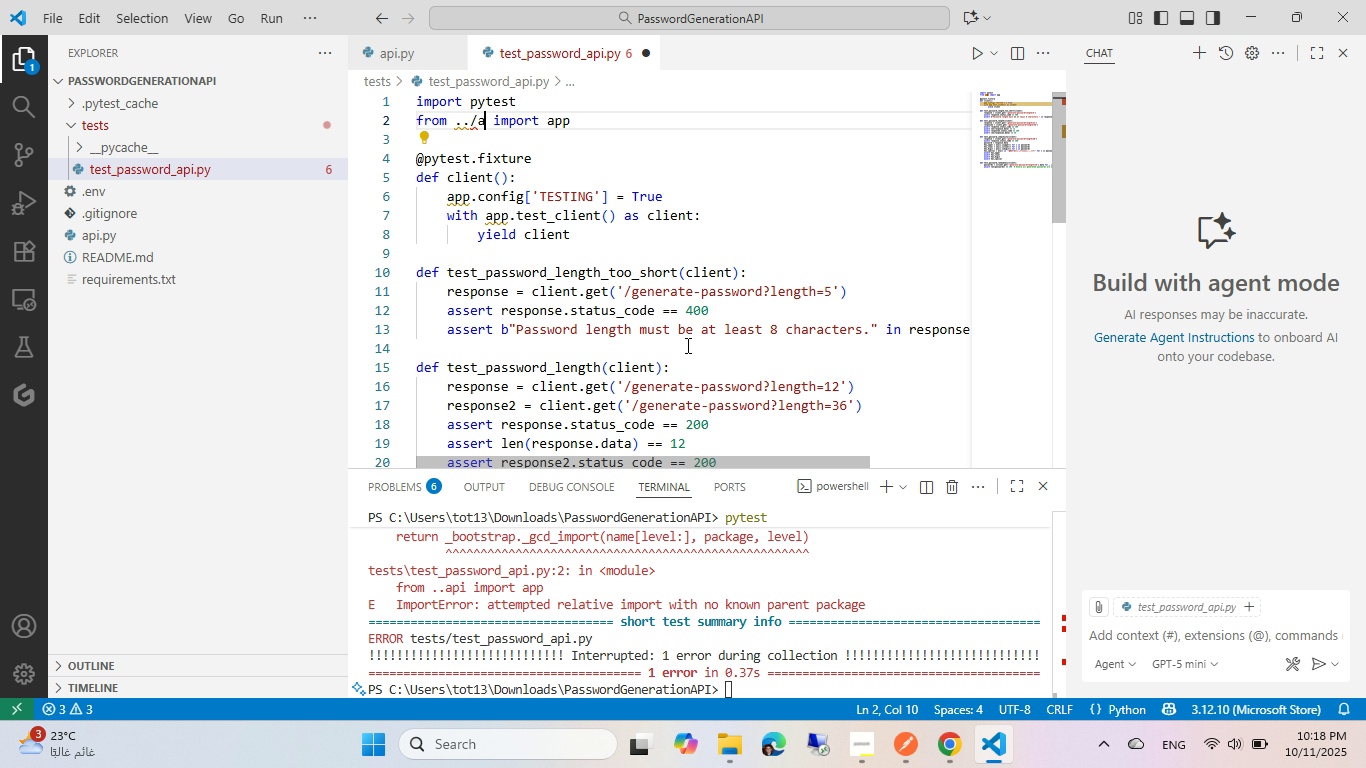 
key(Backspace)
type(//AA)
 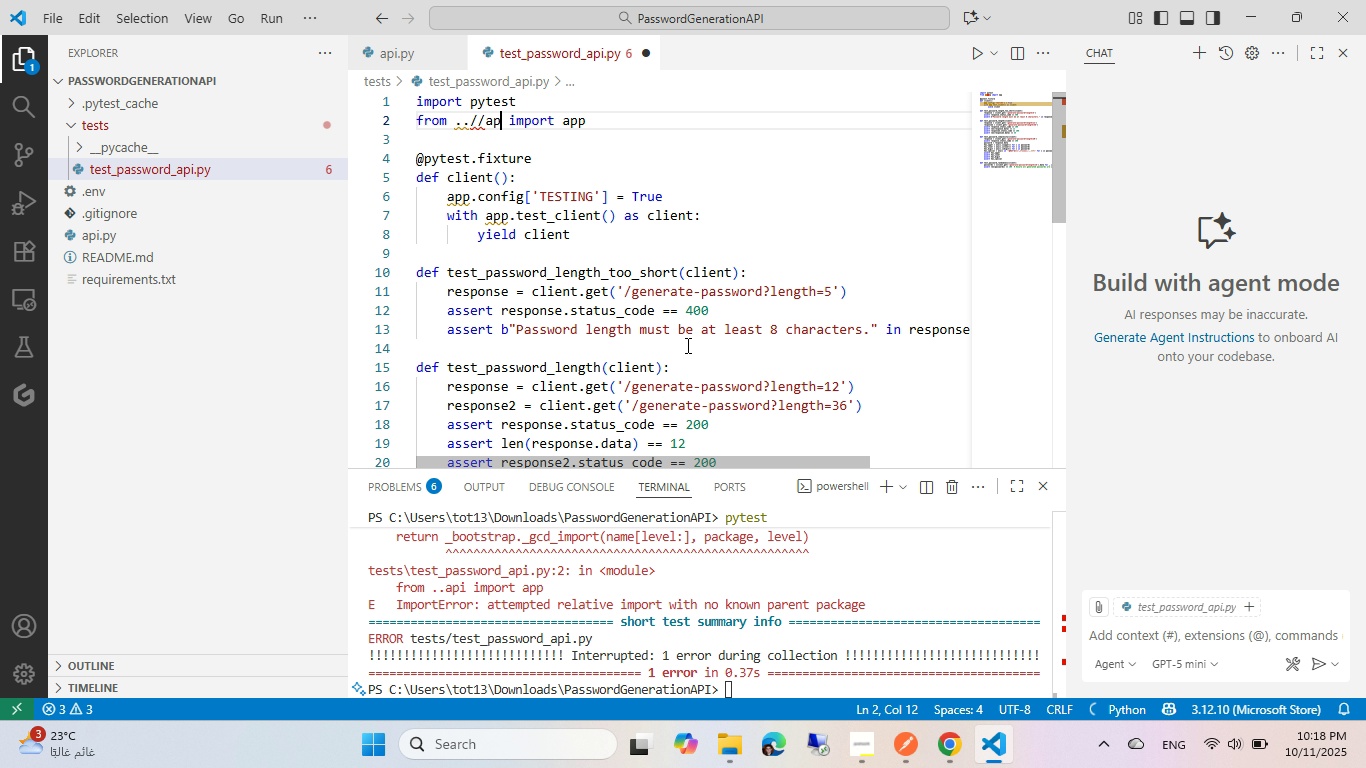 
key(Control+Backspace)
 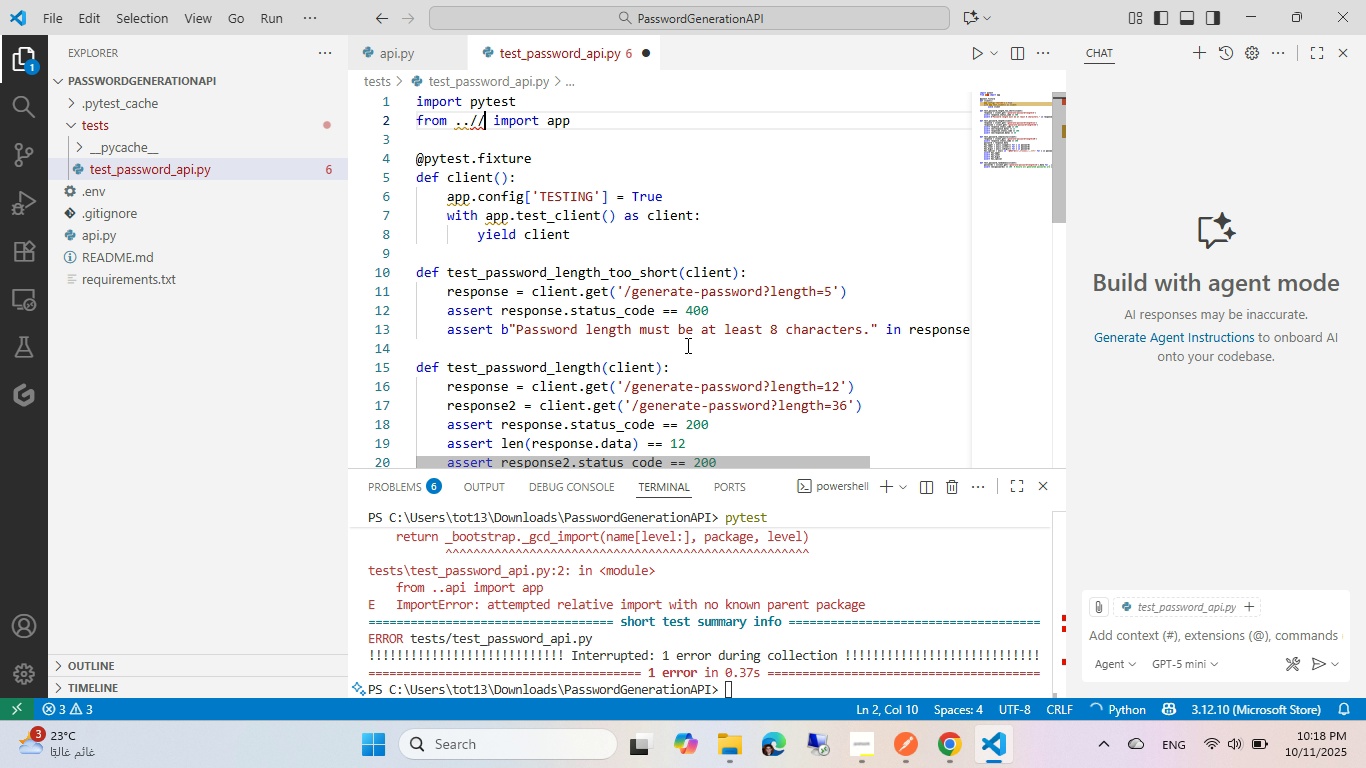 
key(Control+Backspace)
 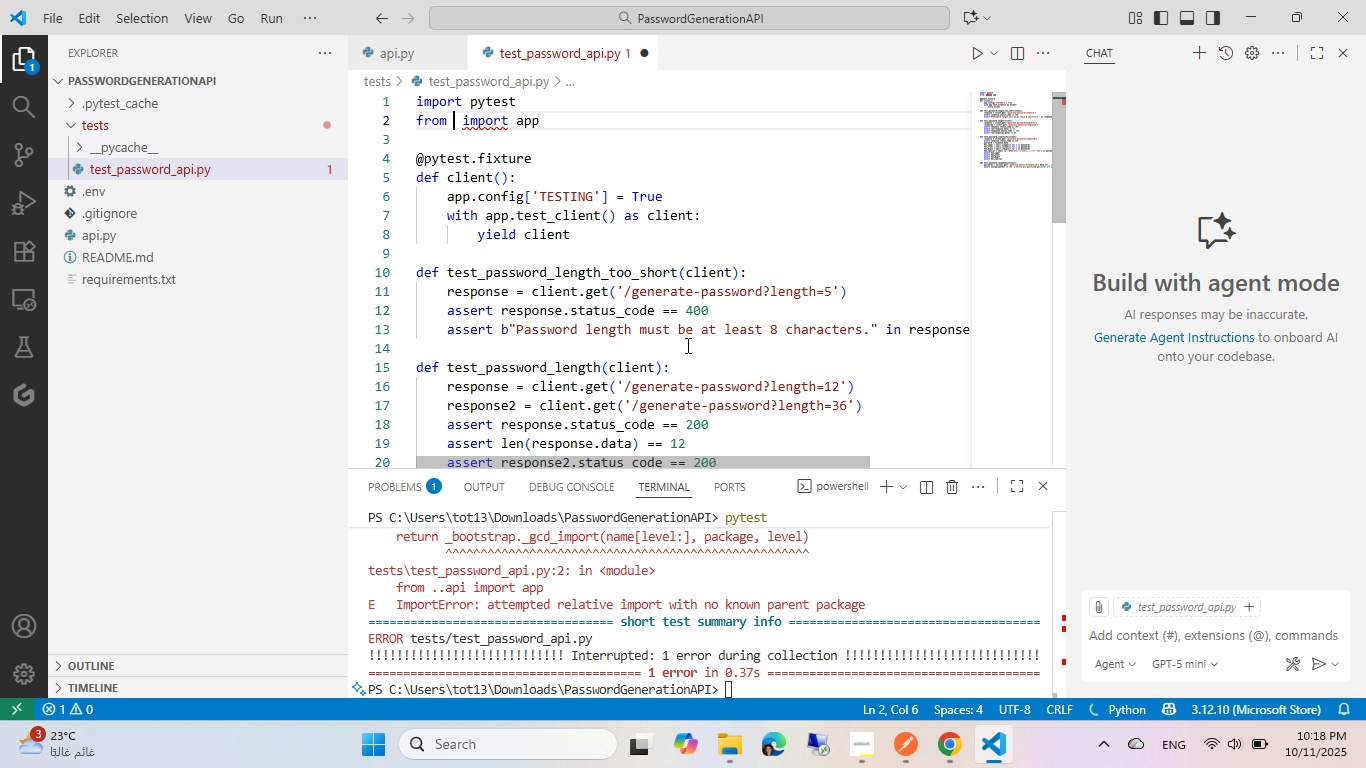 
key(Control+Period)
 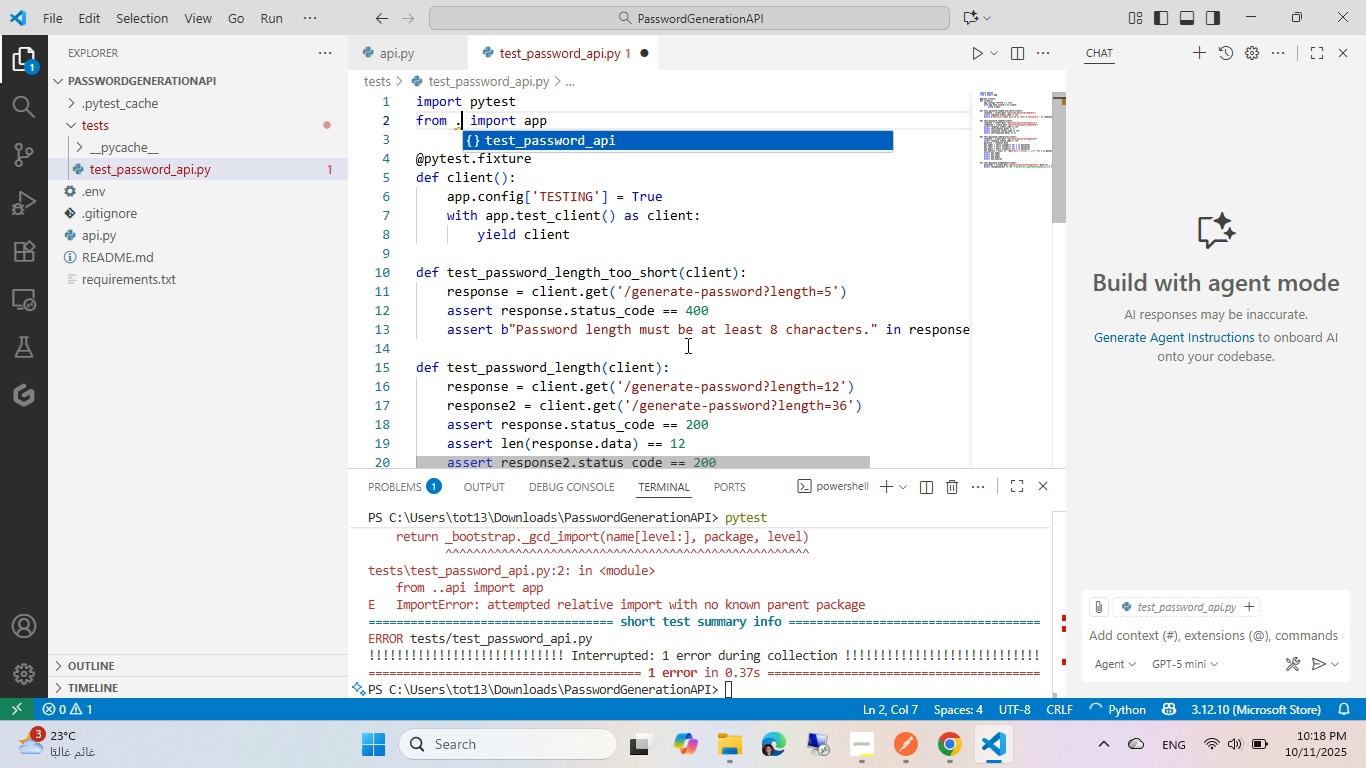 
key(Period)
 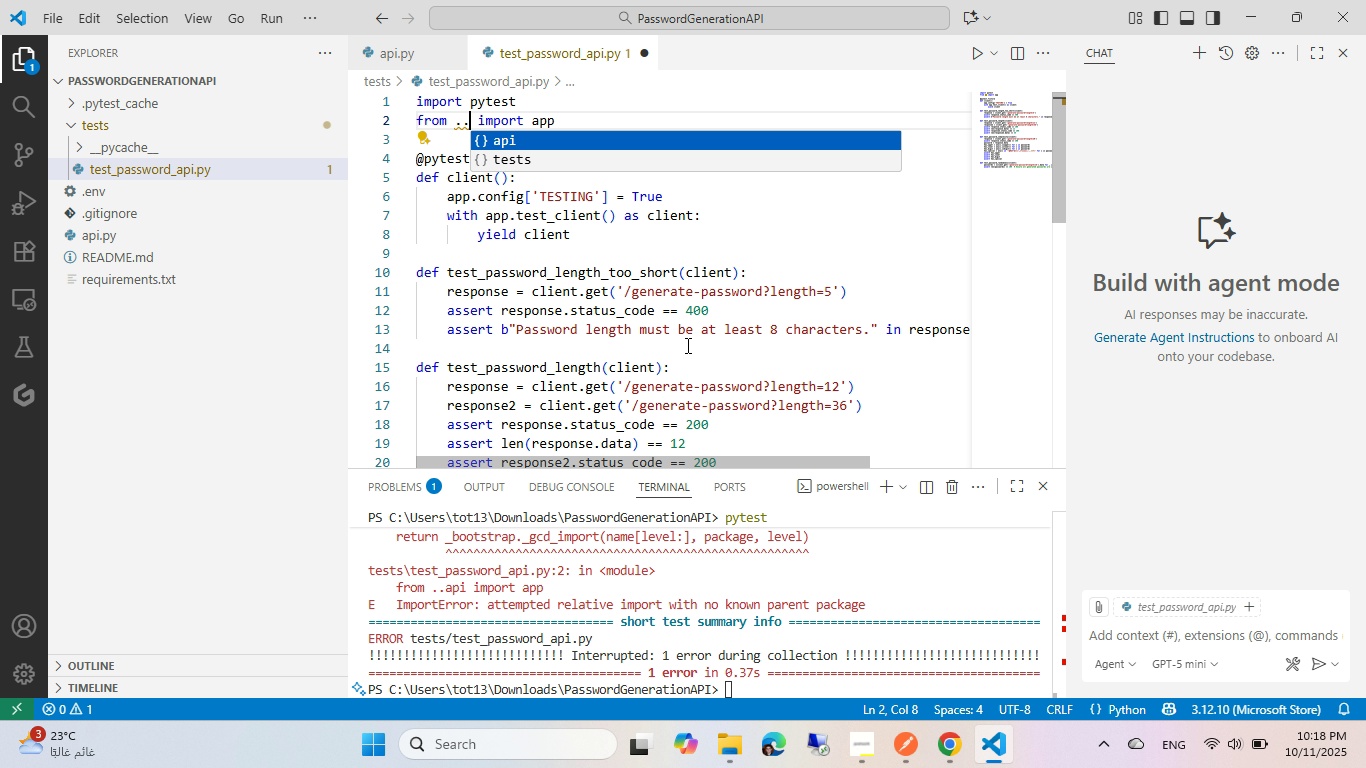 
key(Enter)
 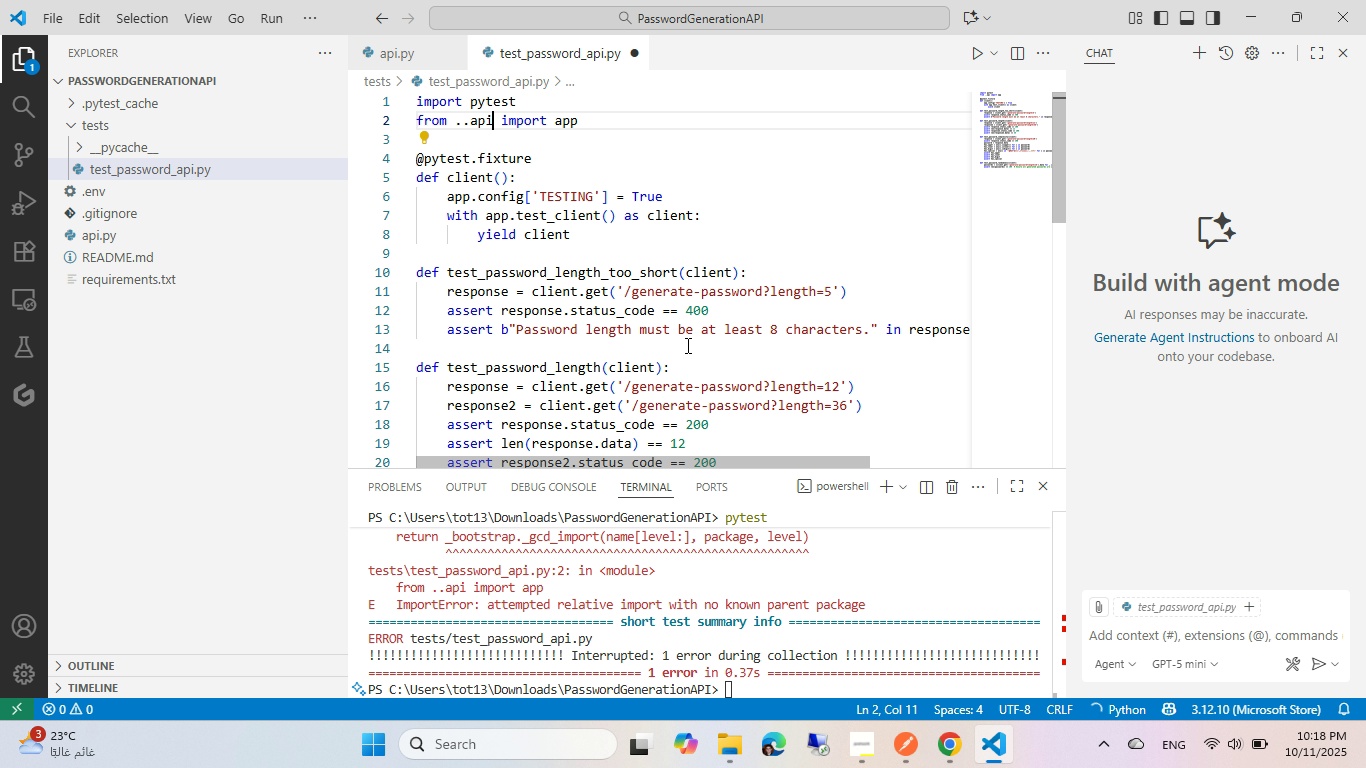 
key(Slash)
 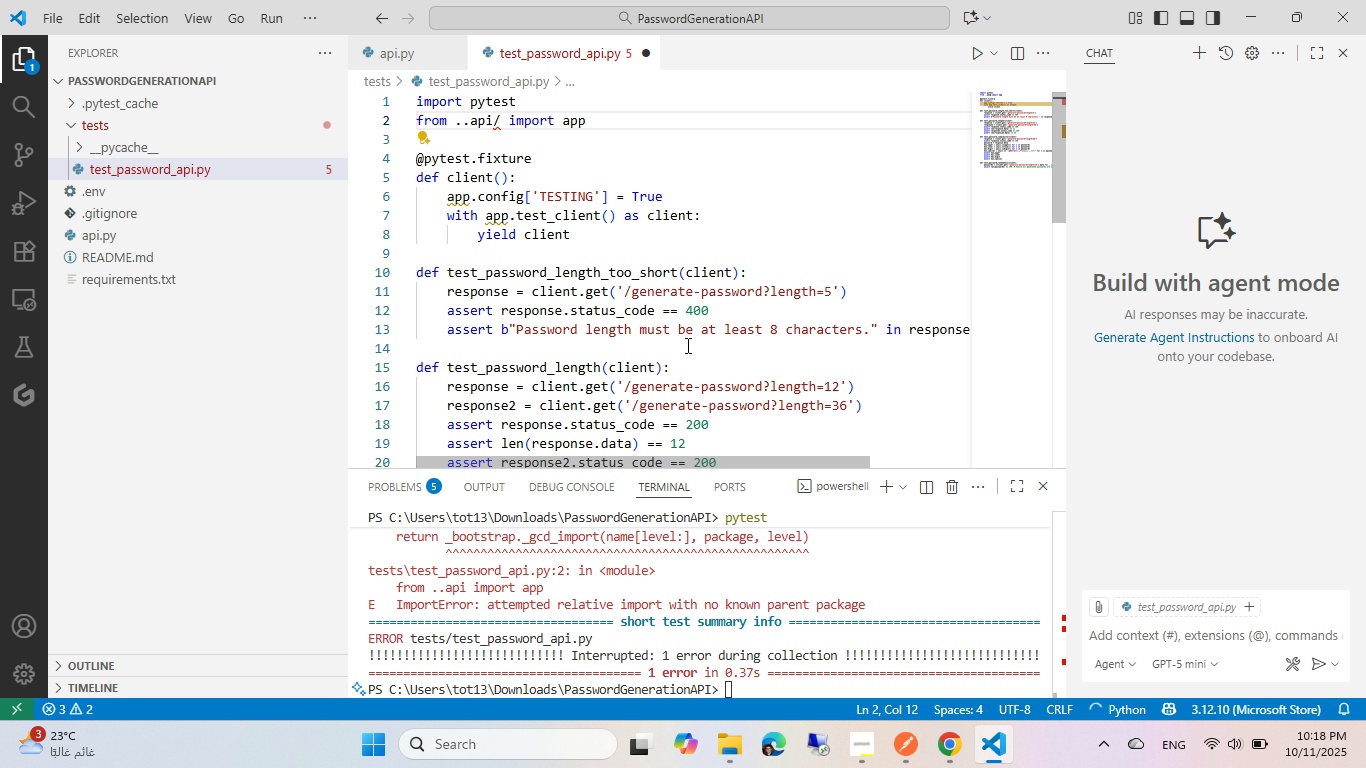 
key(Control+ControlLeft)
 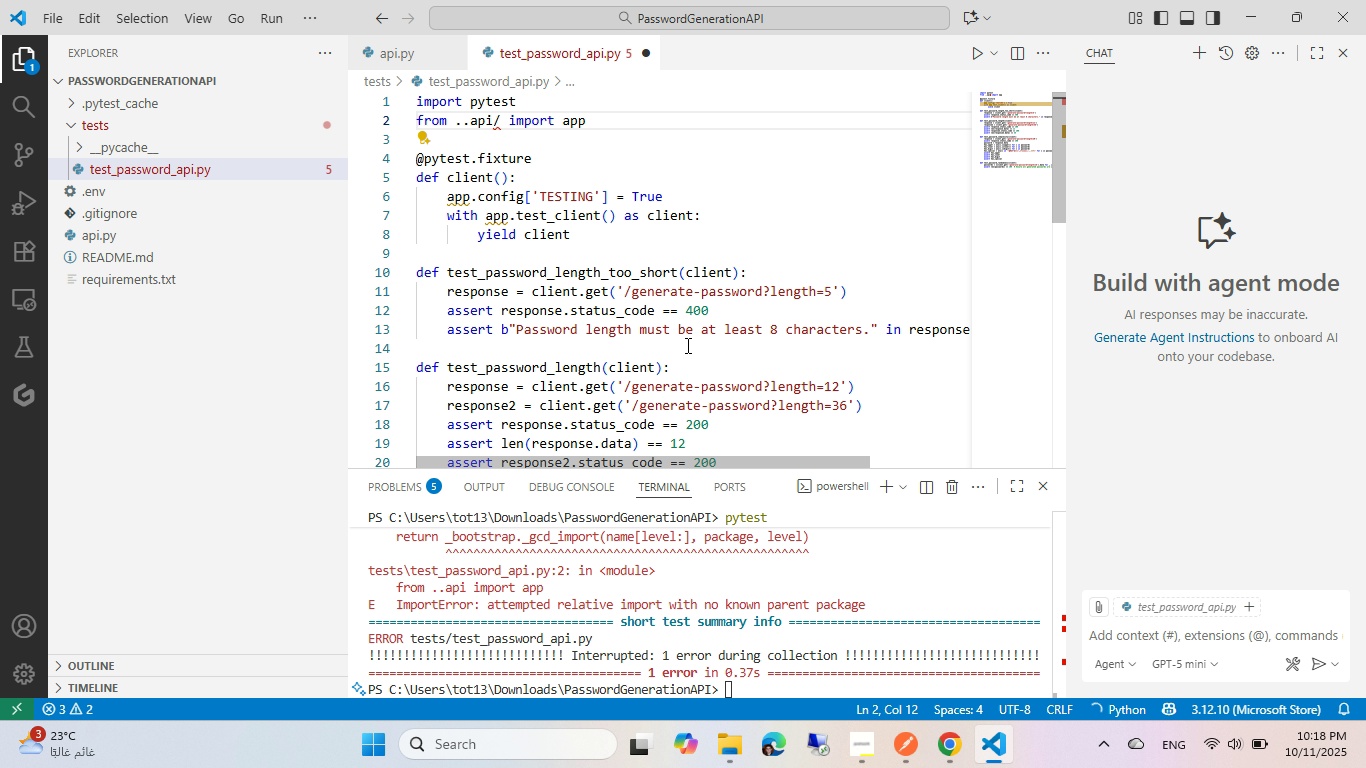 
key(Control+Space)
 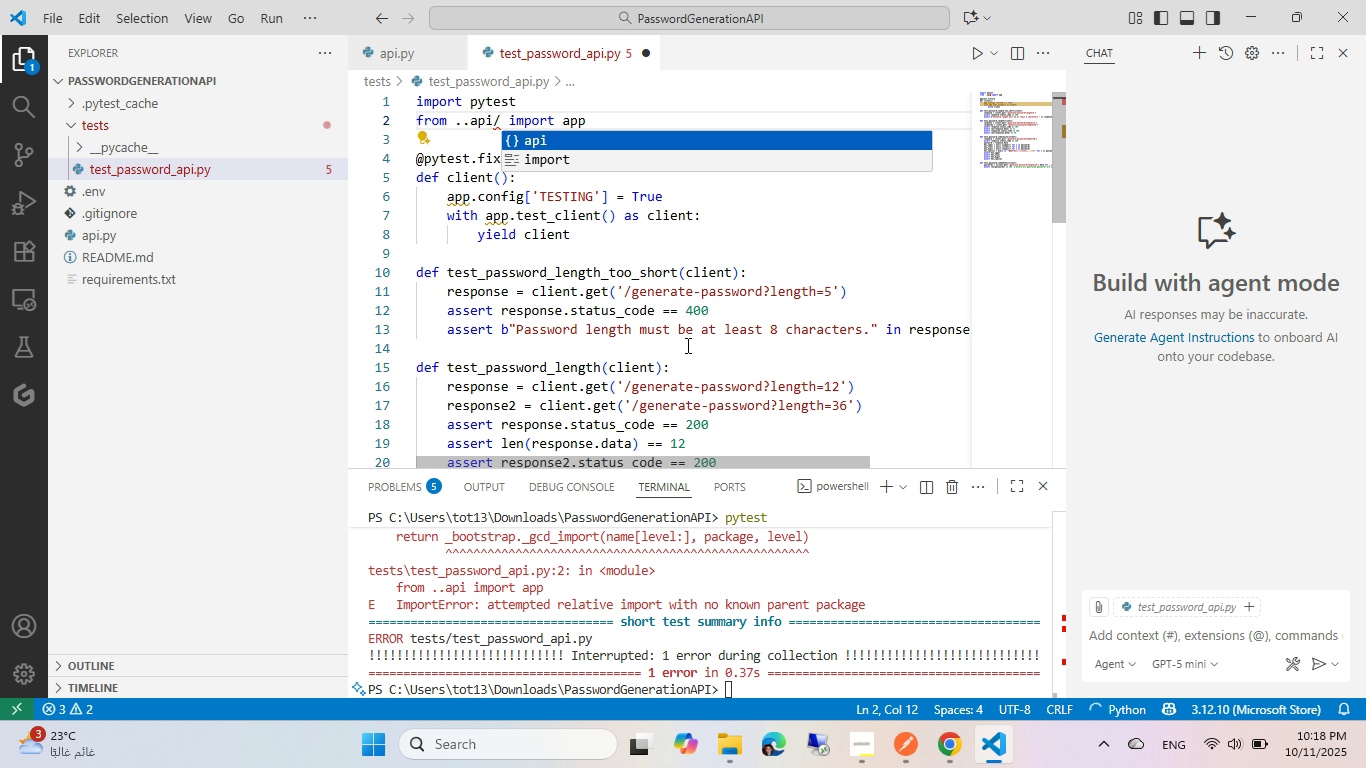 
key(Enter)
 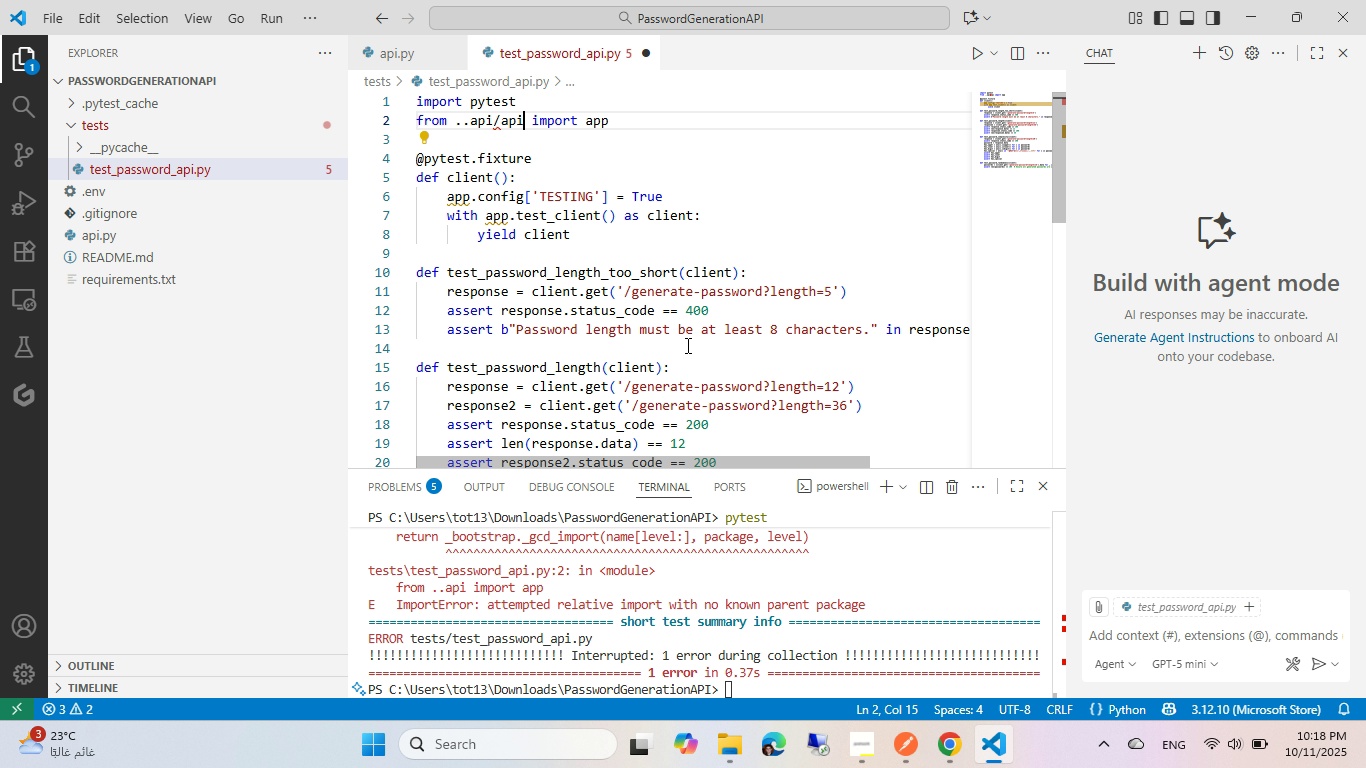 
key(Backspace)
 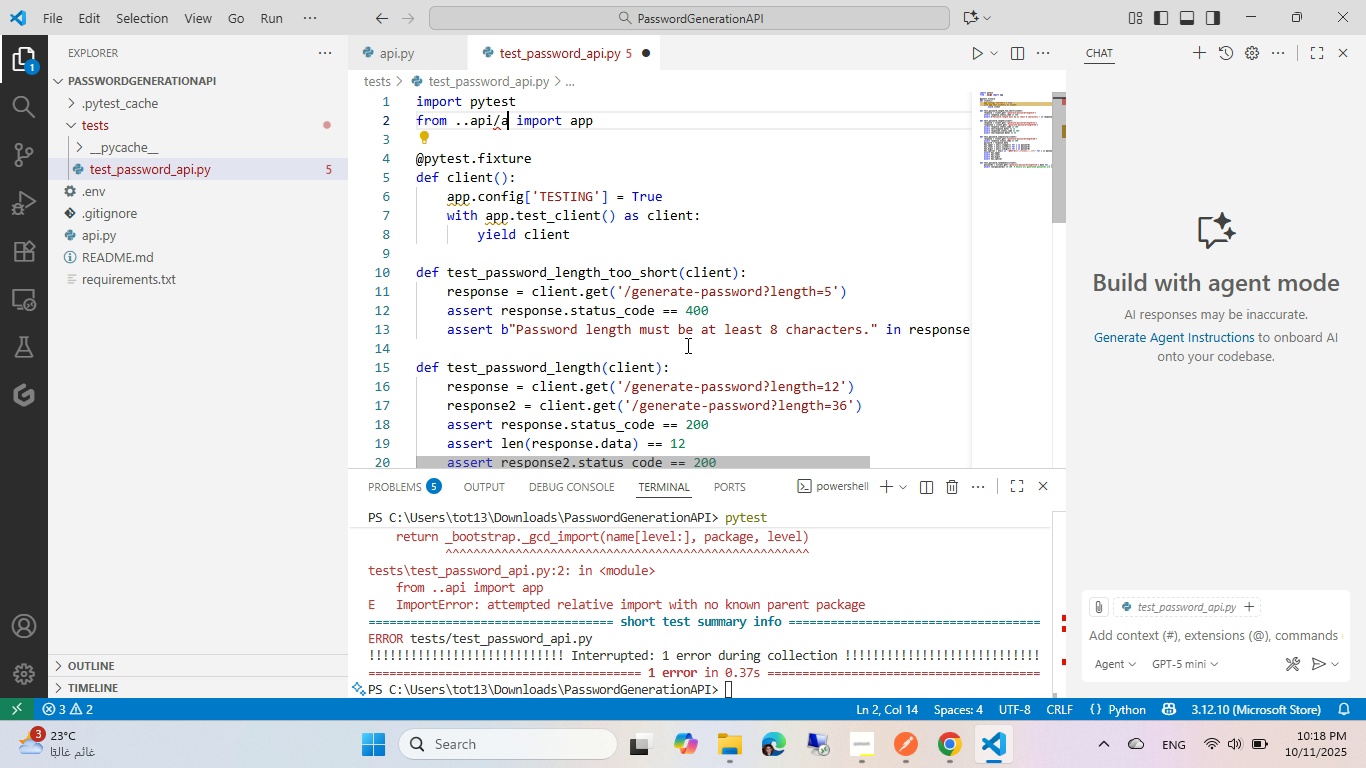 
key(Backspace)
 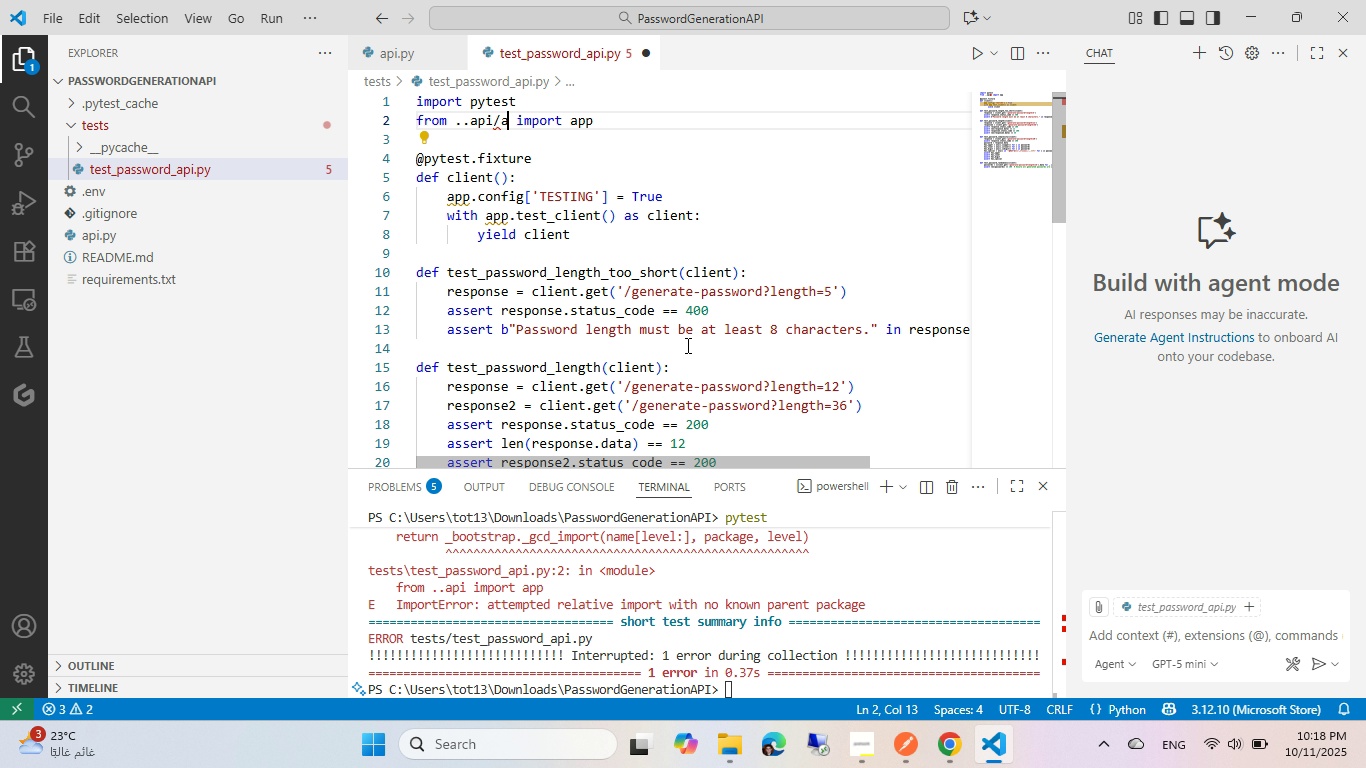 
key(Backspace)
 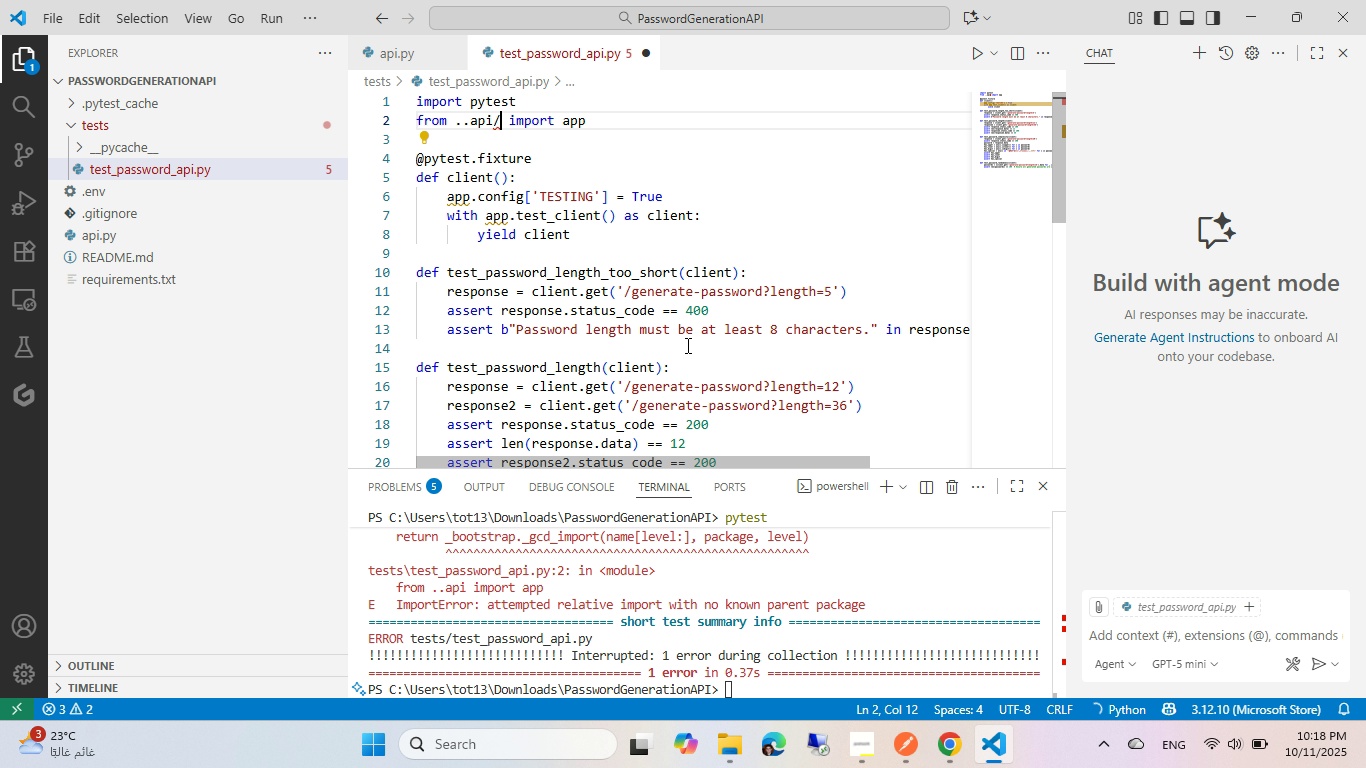 
key(Backspace)
 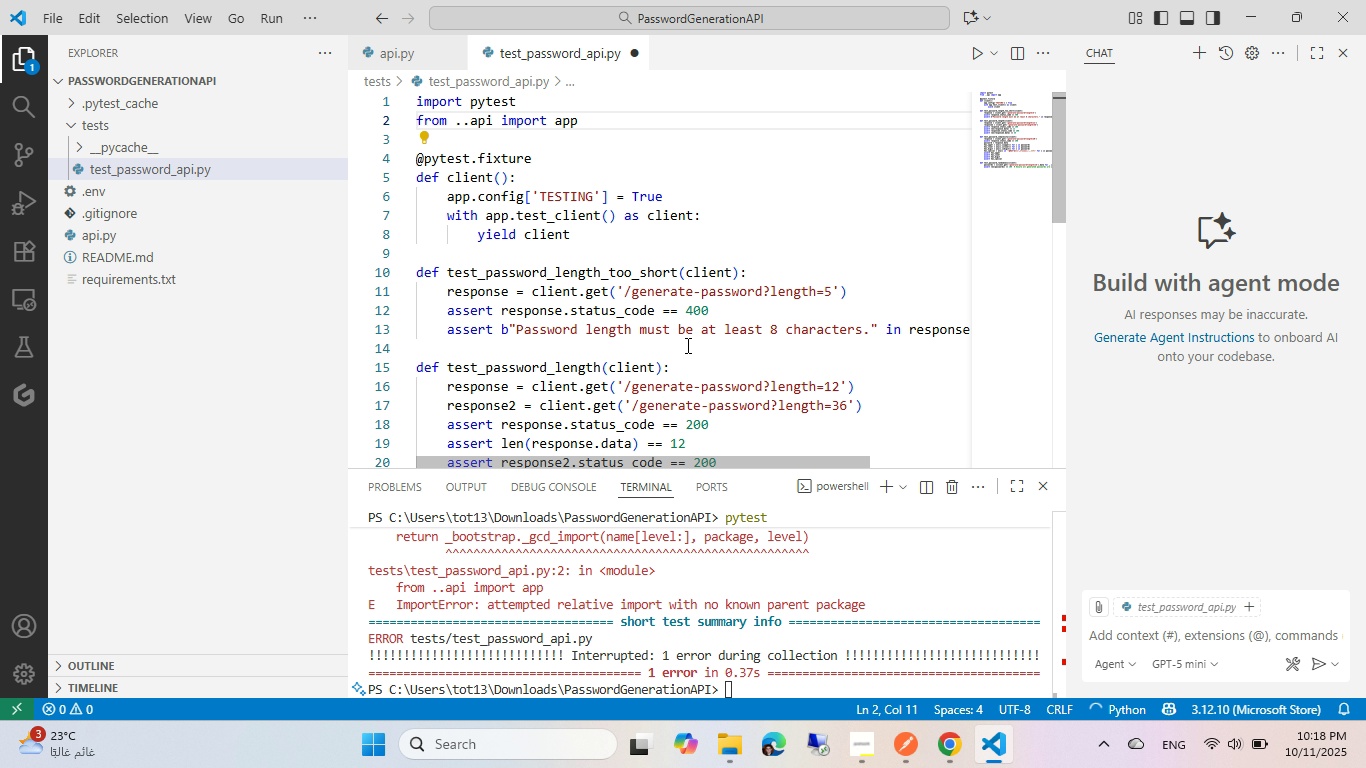 
key(Control+S)
 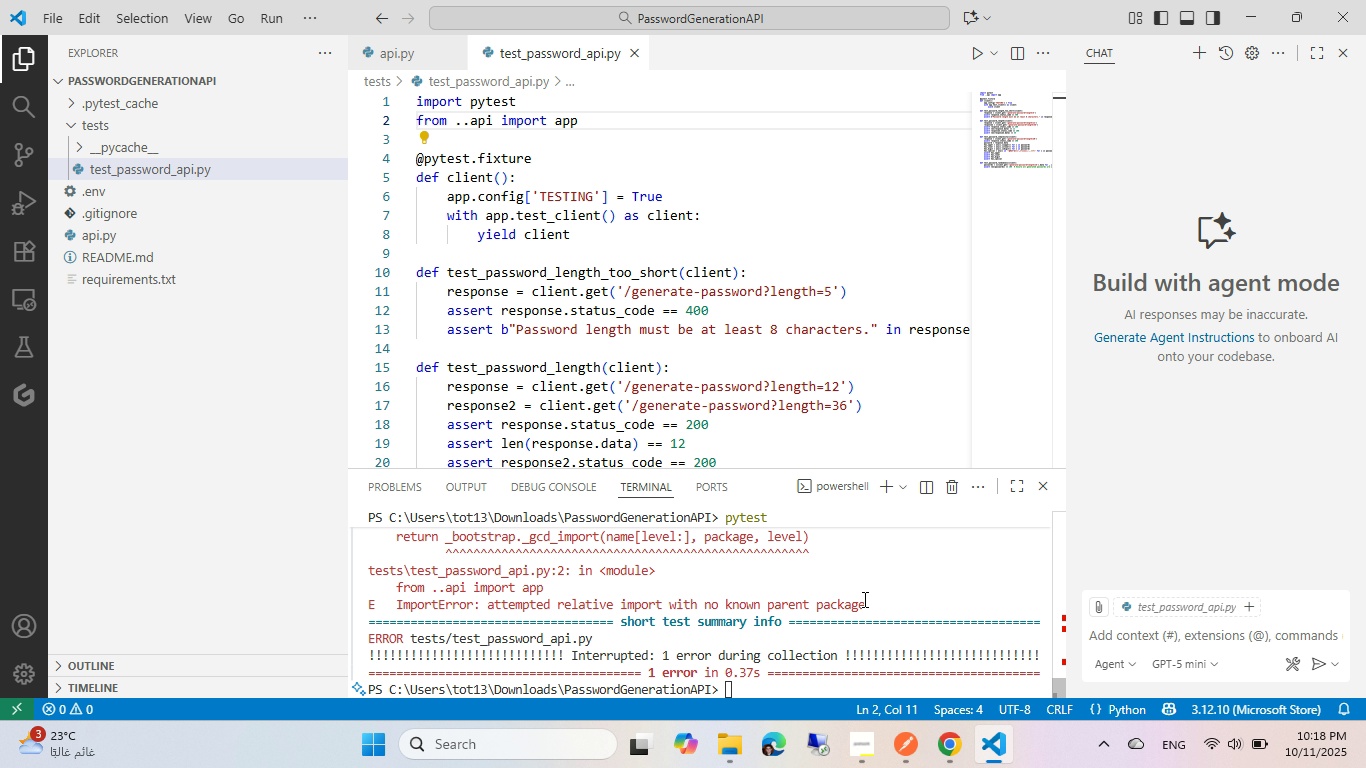 
key(Control+ControlLeft)
 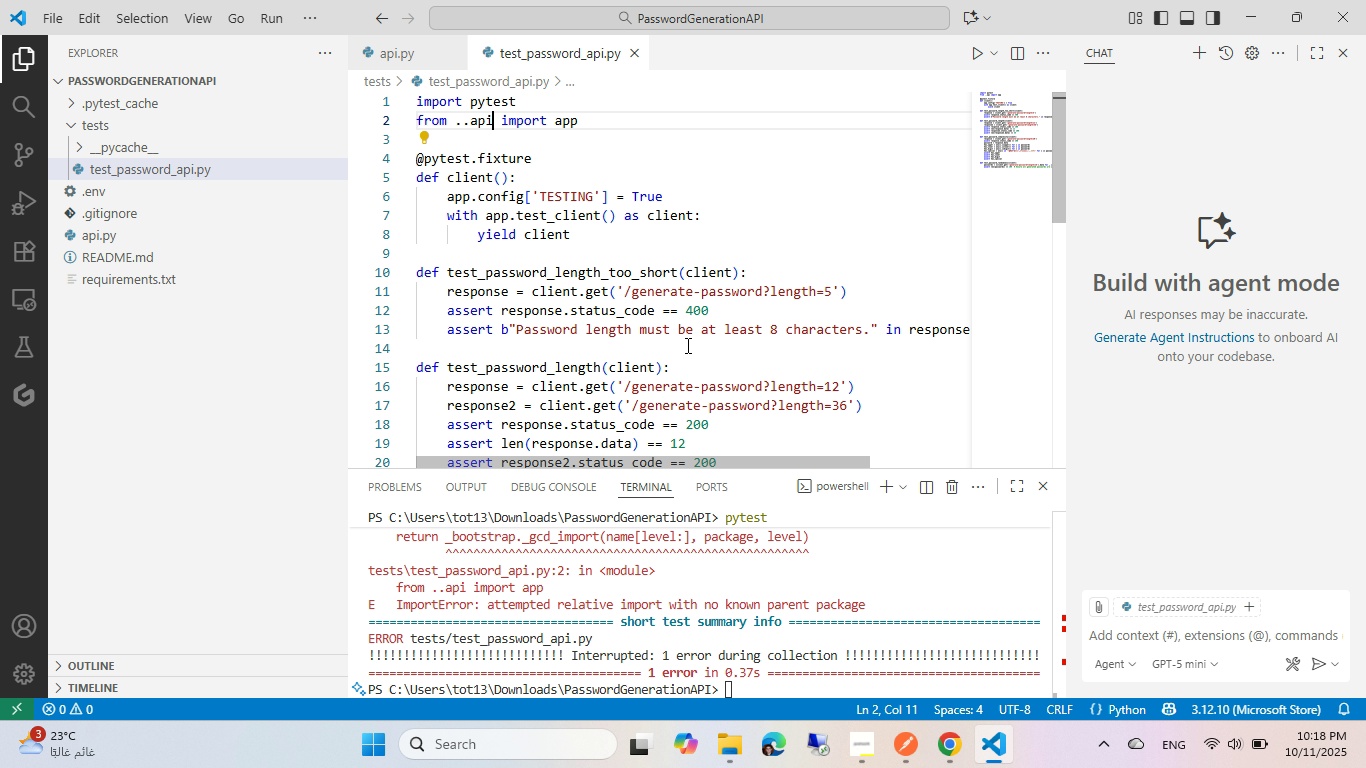 
wait(5.43)
 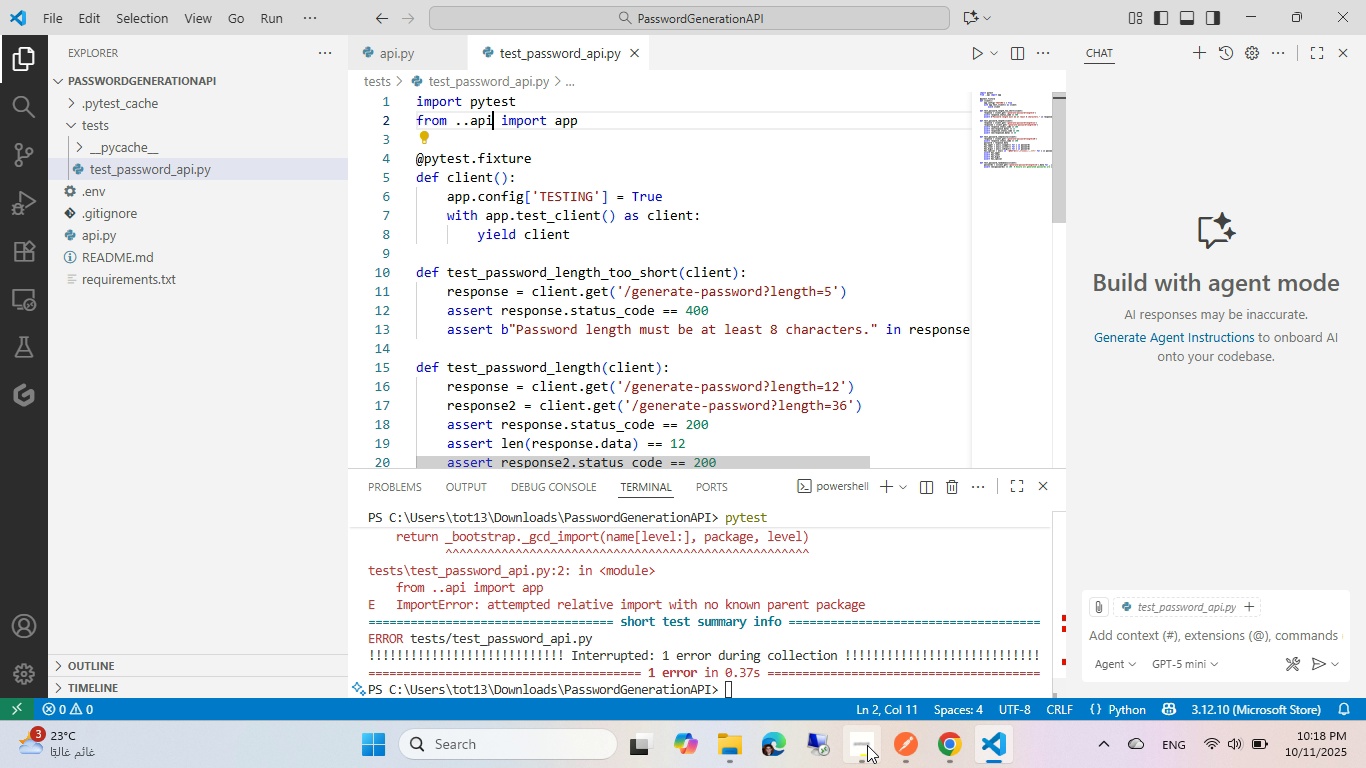 
left_click_drag(start_coordinate=[865, 606], to_coordinate=[360, 600])
 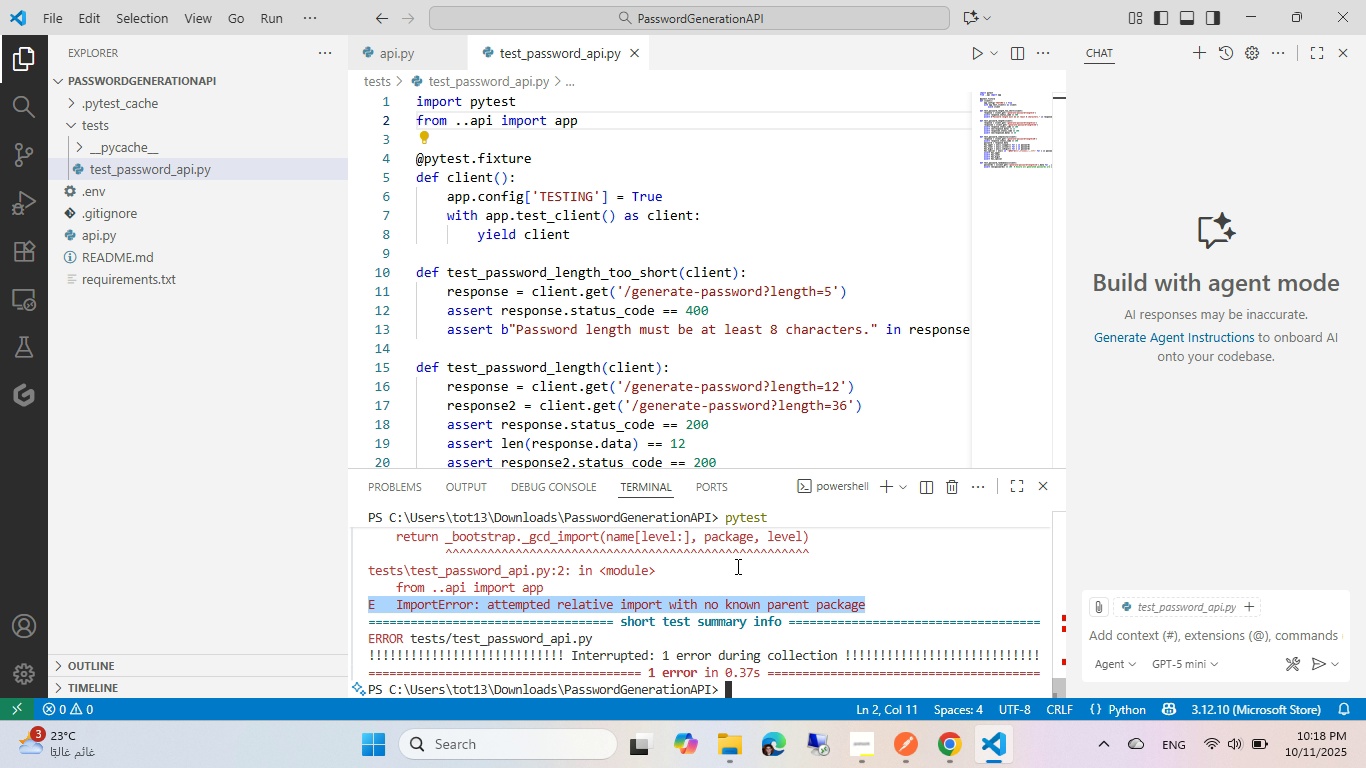 
key(Control+C)
 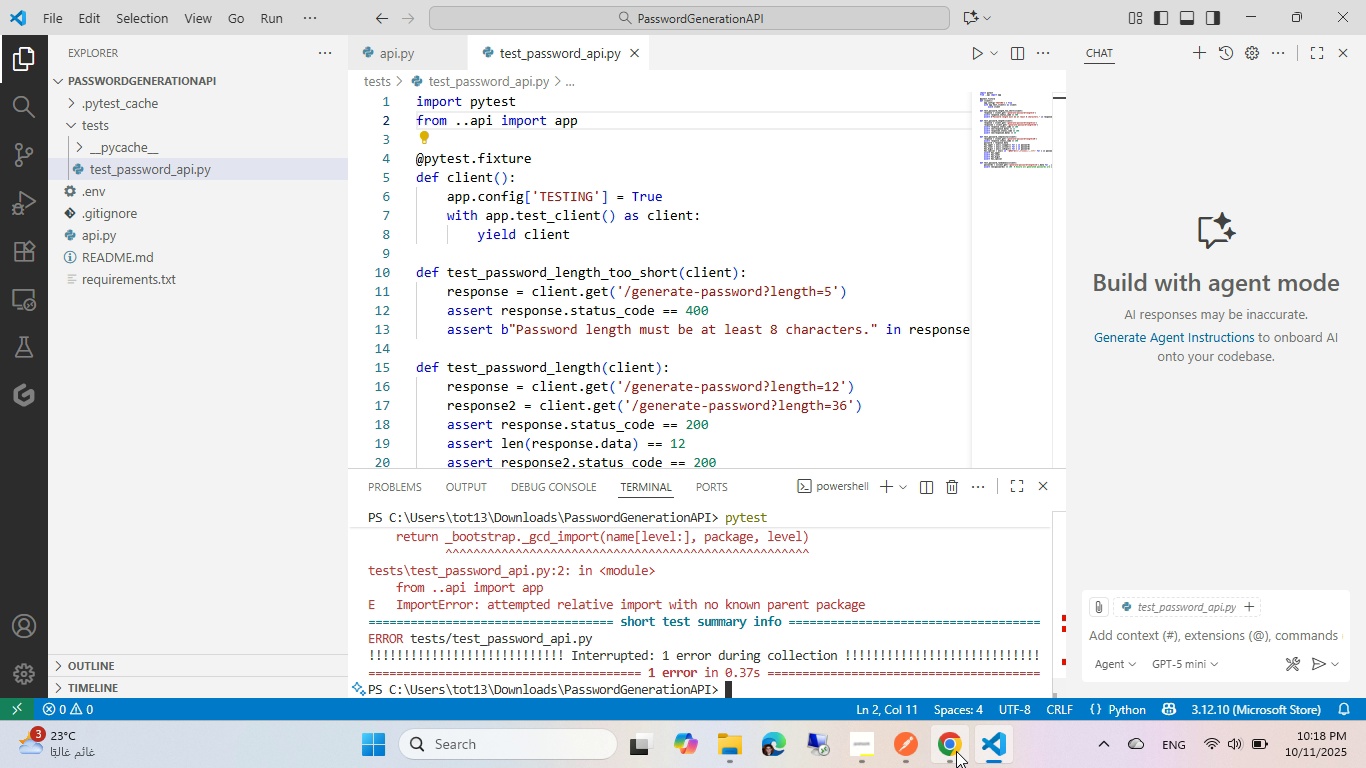 
left_click([954, 751])
 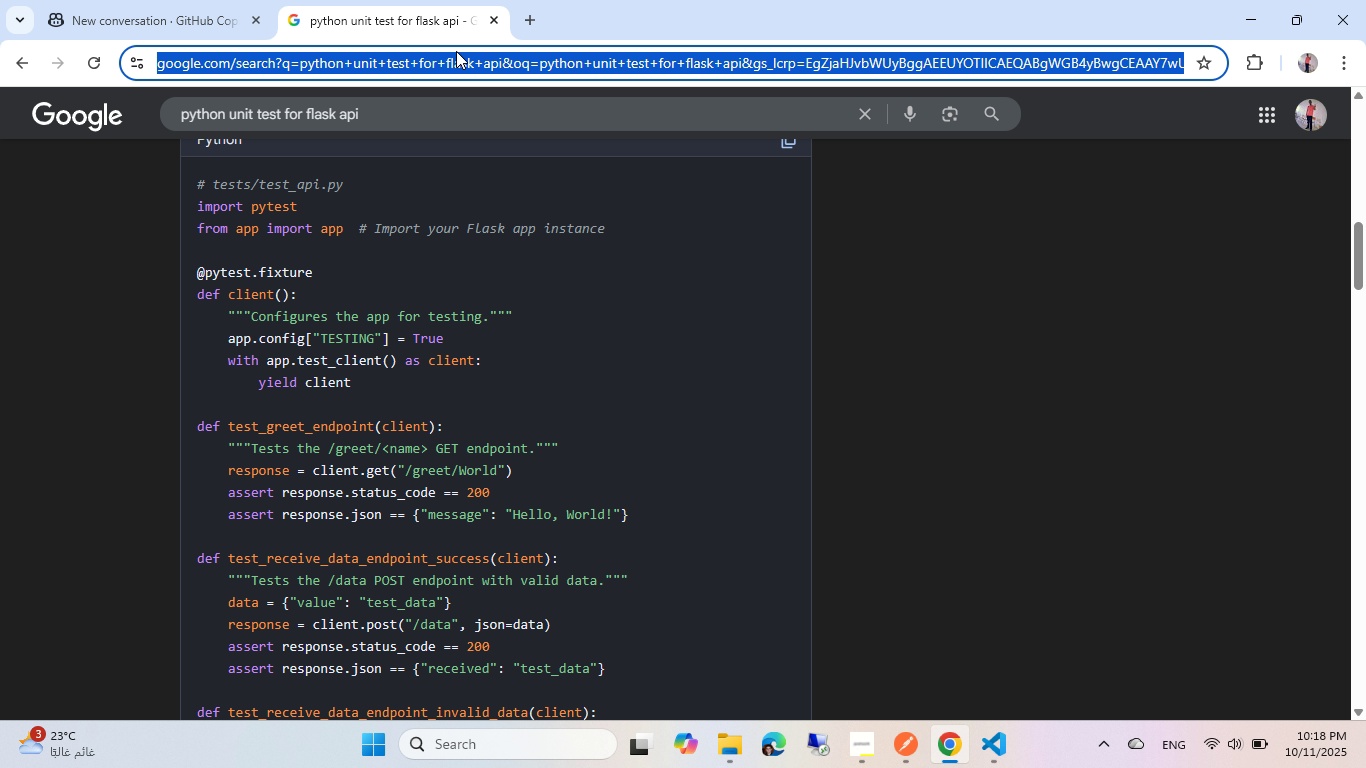 
key(Control+ControlLeft)
 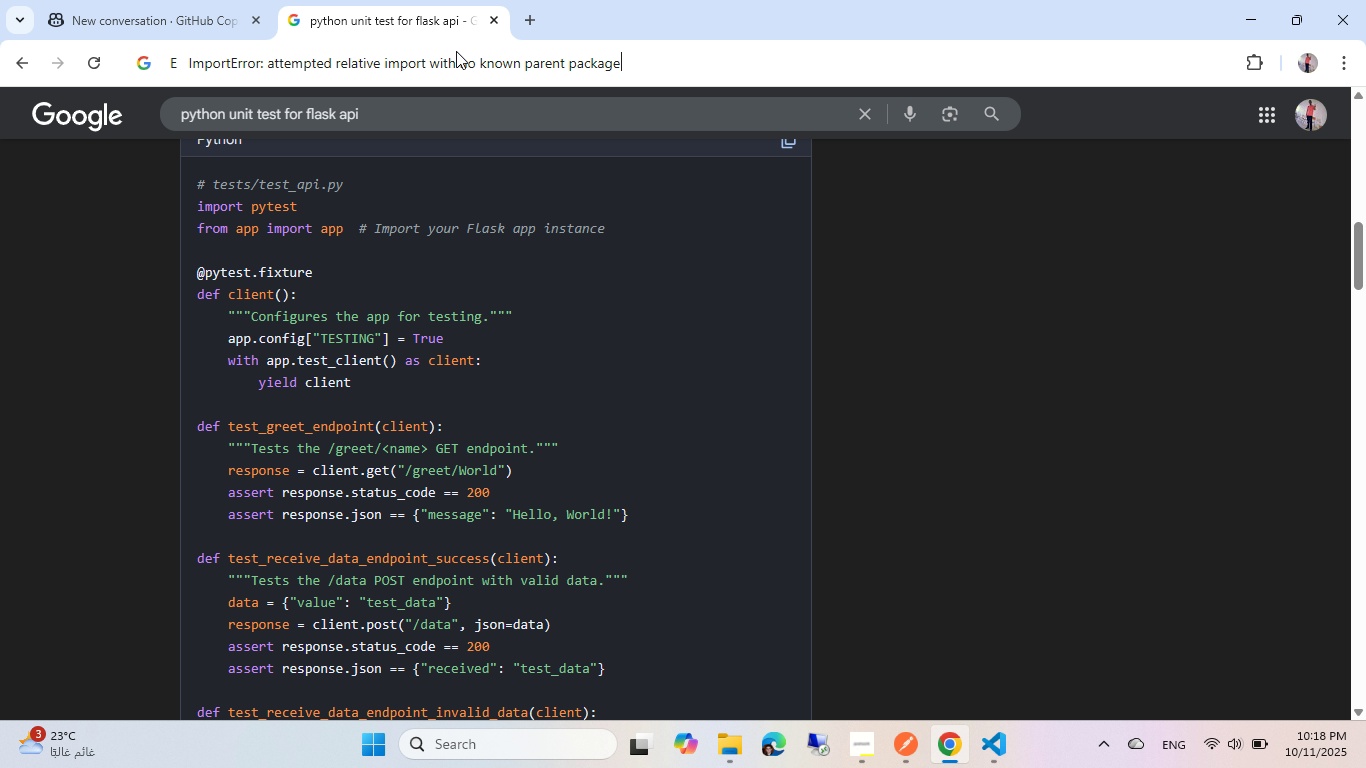 
key(Control+V)
 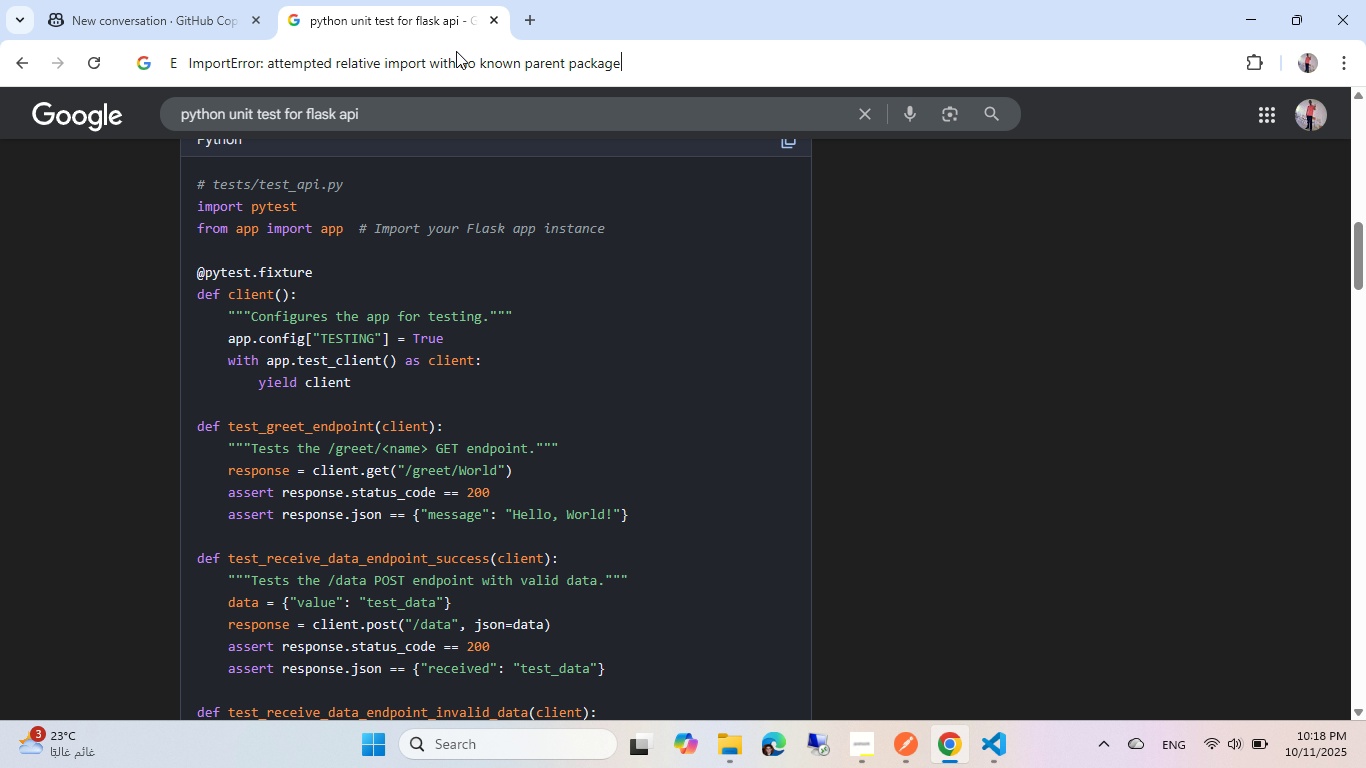 
key(NumpadEnter)
 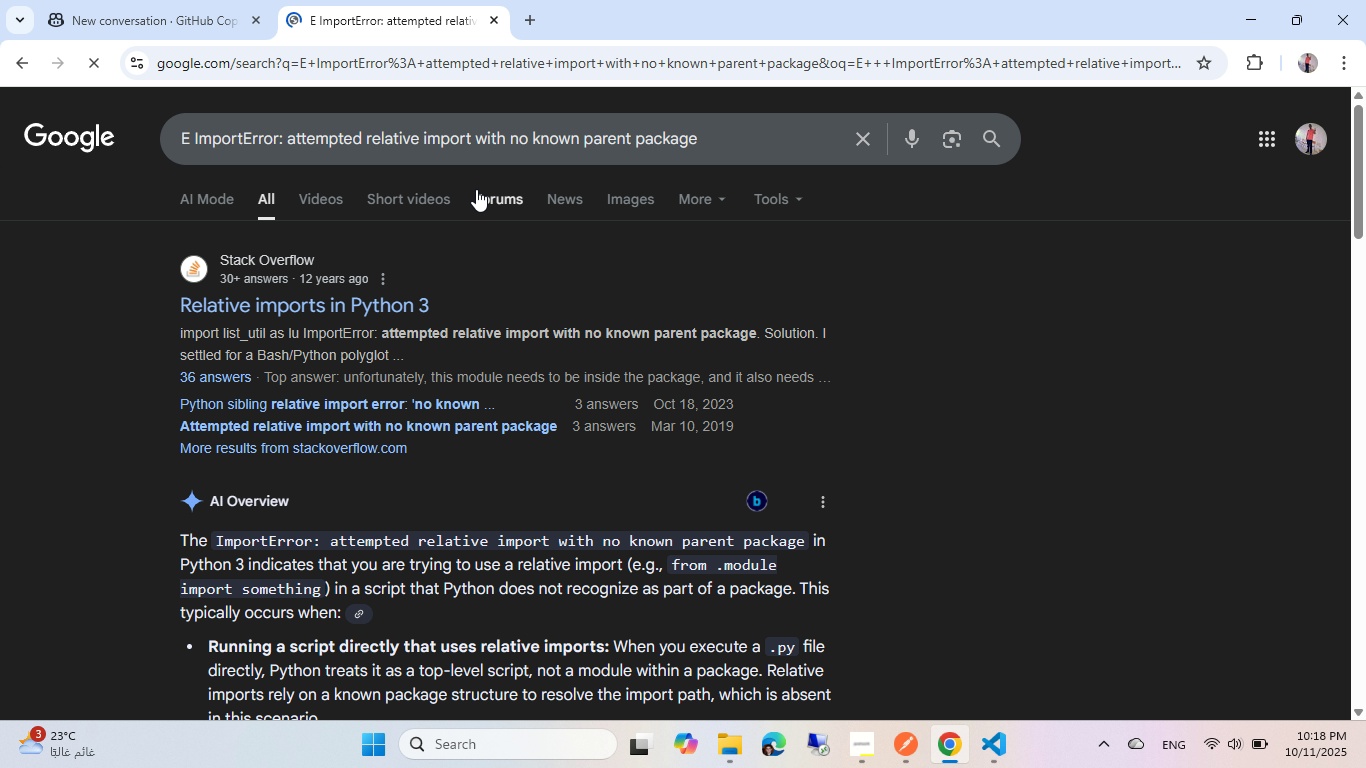 
scroll: coordinate [476, 190], scroll_direction: down, amount: 4.0
 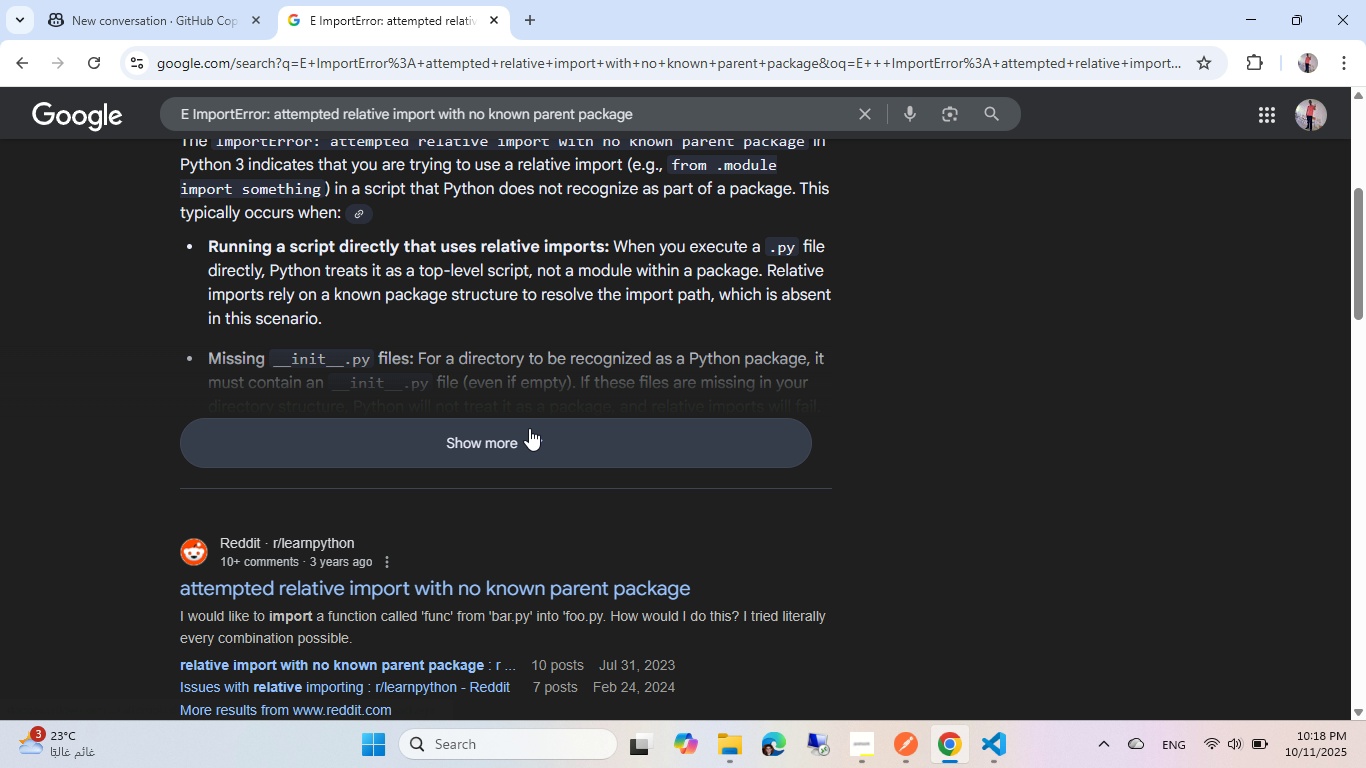 
scroll: coordinate [508, 303], scroll_direction: up, amount: 4.0
 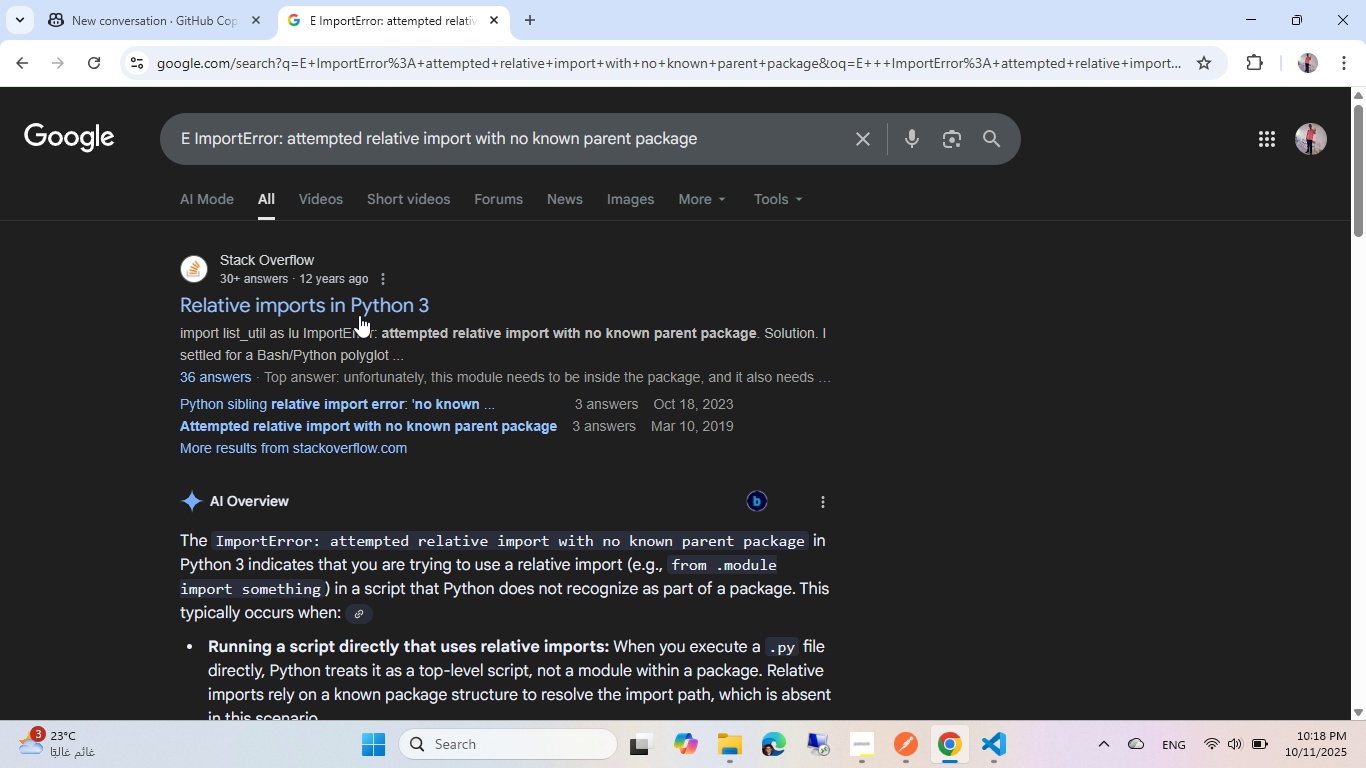 
left_click([357, 304])
 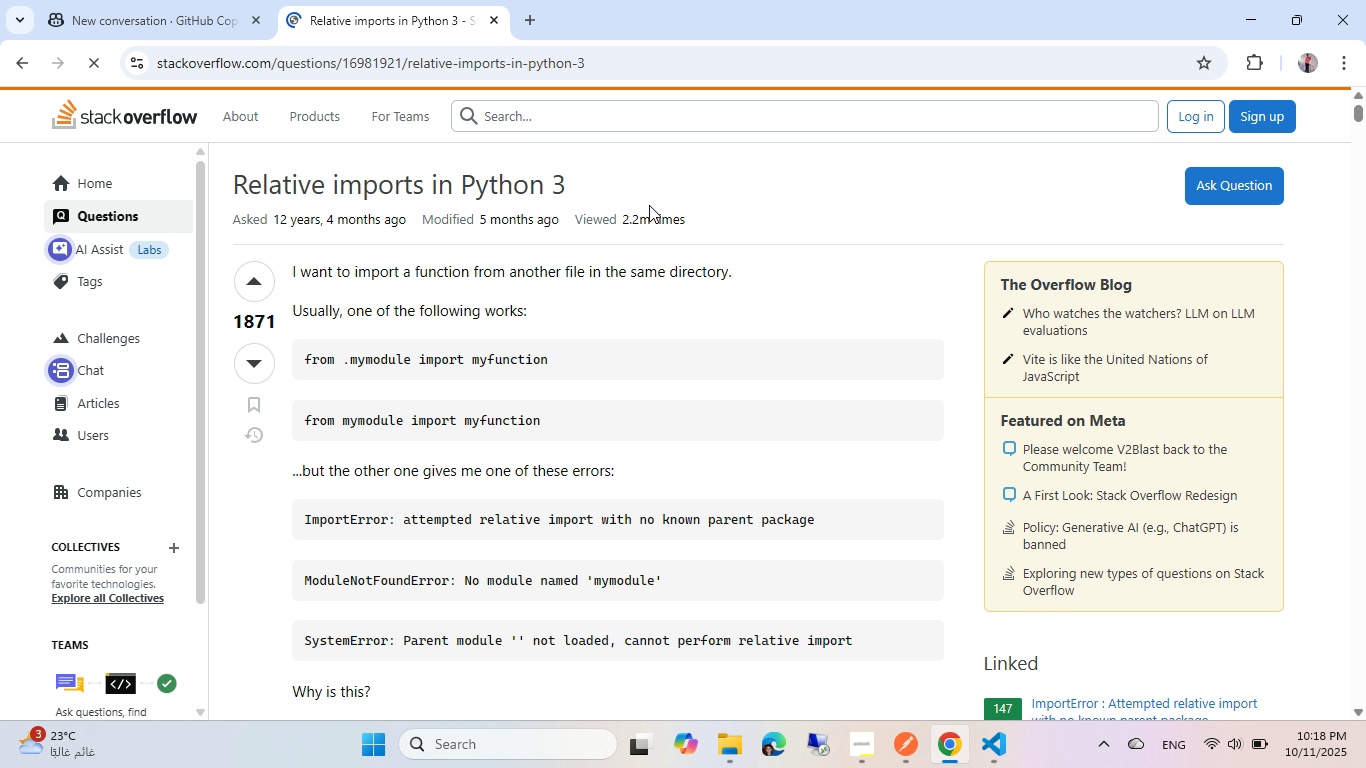 
scroll: coordinate [519, 162], scroll_direction: down, amount: 5.0
 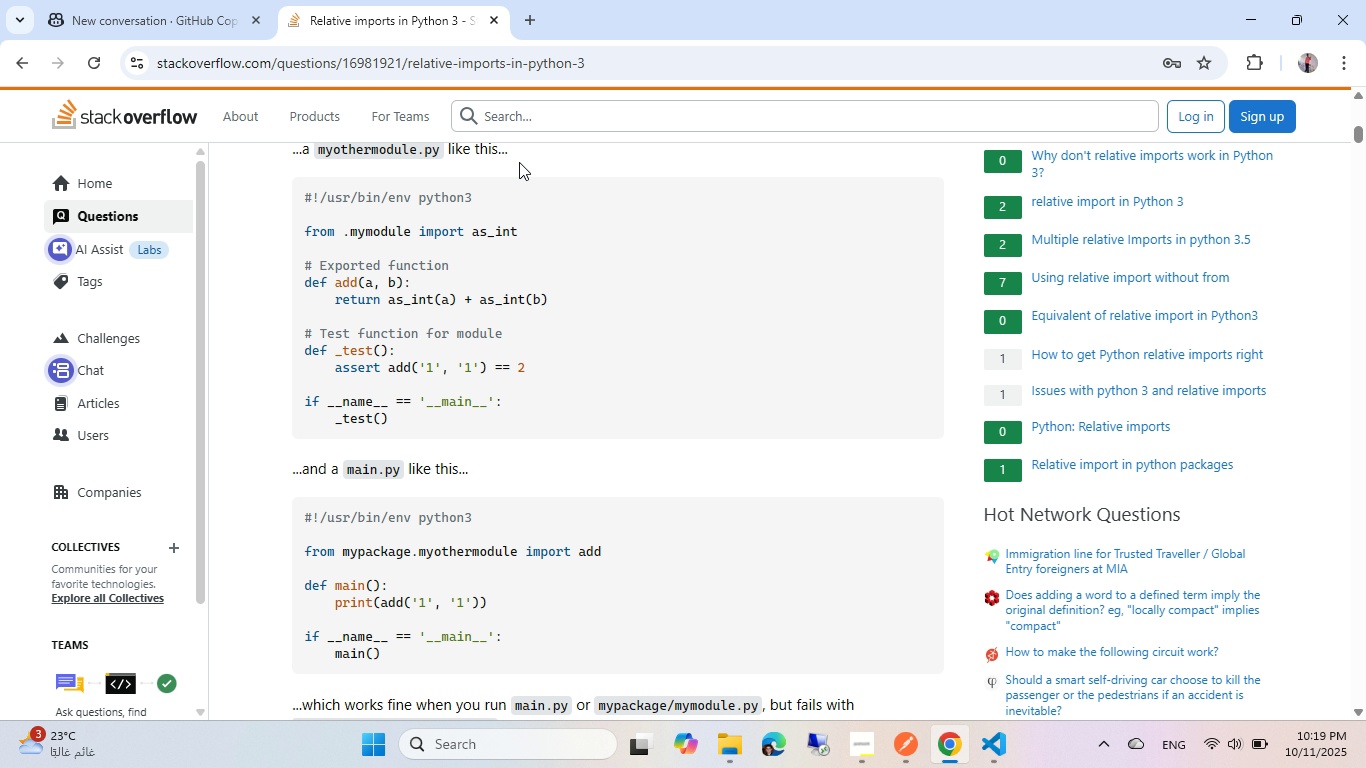 
scroll: coordinate [519, 162], scroll_direction: down, amount: 2.0
 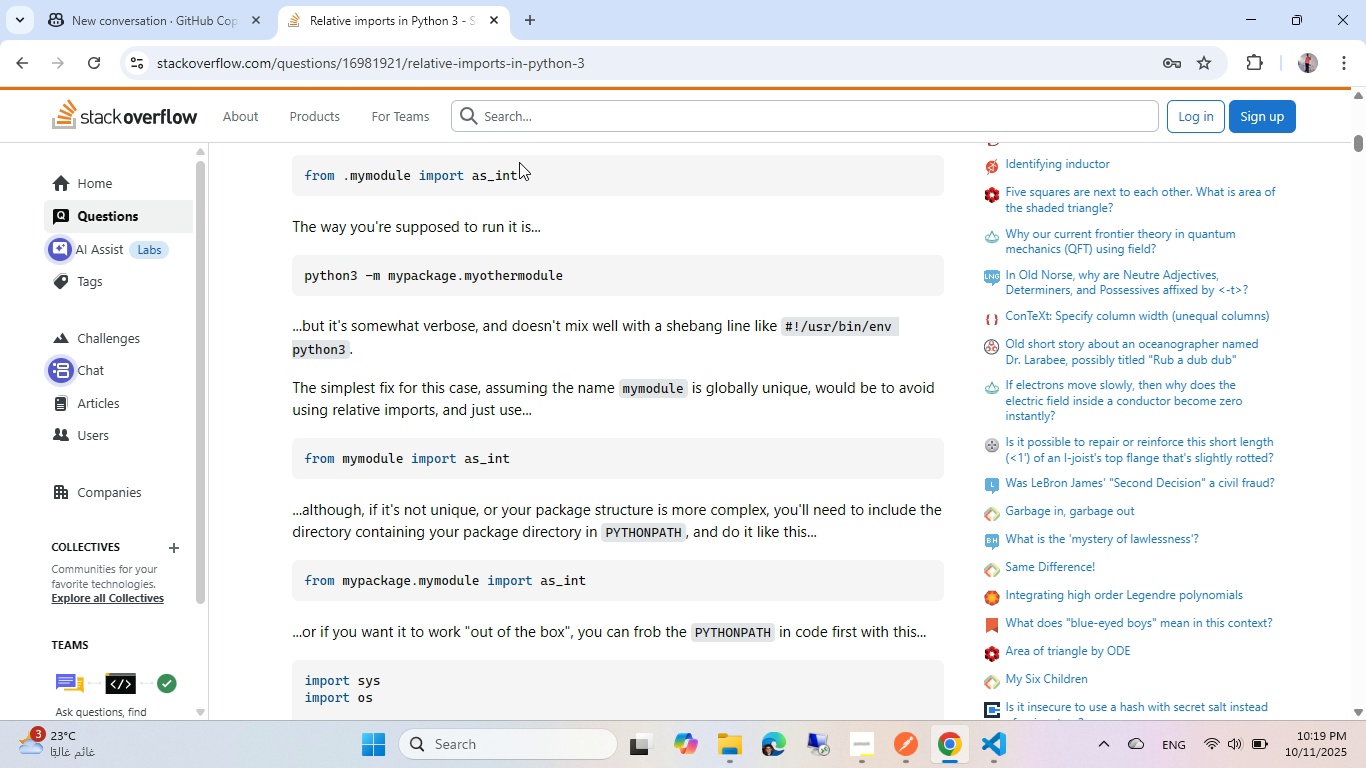 
key(Alt+AltLeft)
 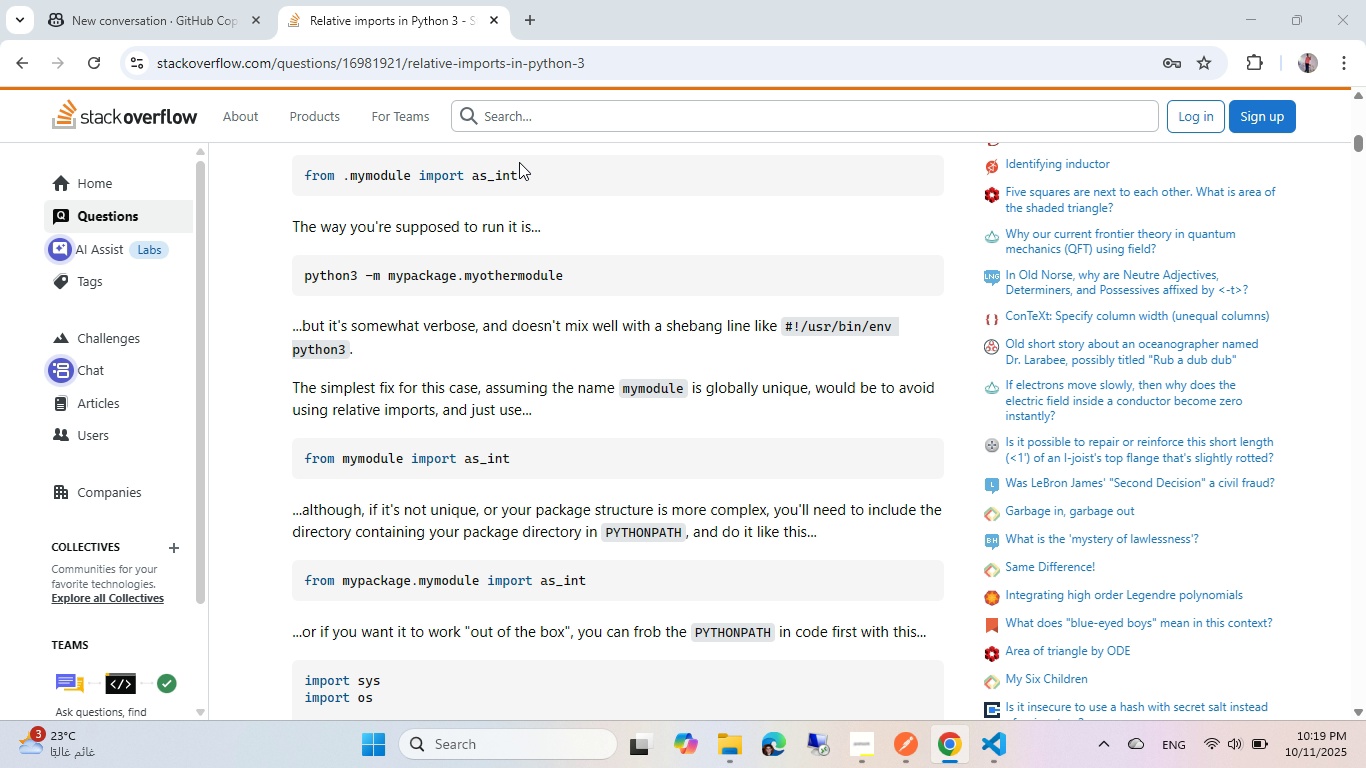 
key(Alt+Tab)
 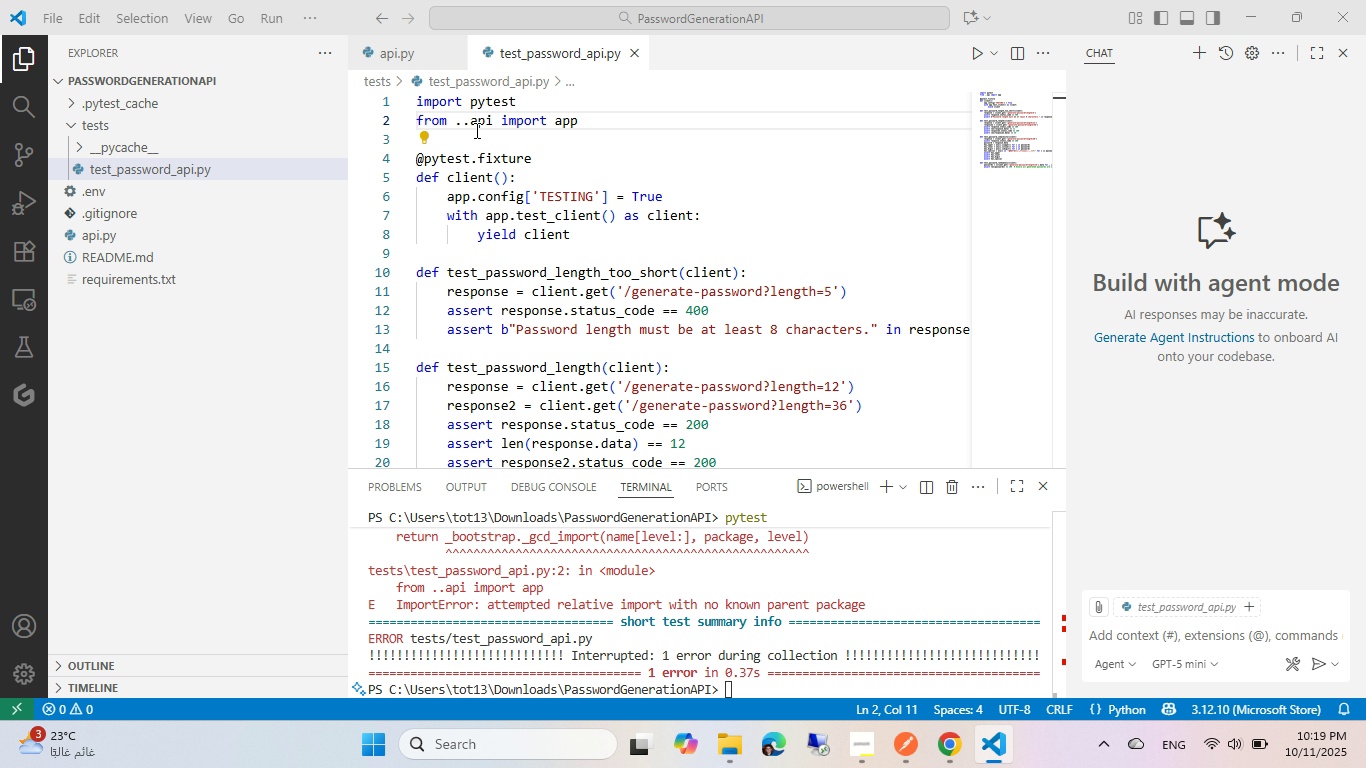 
left_click([474, 125])
 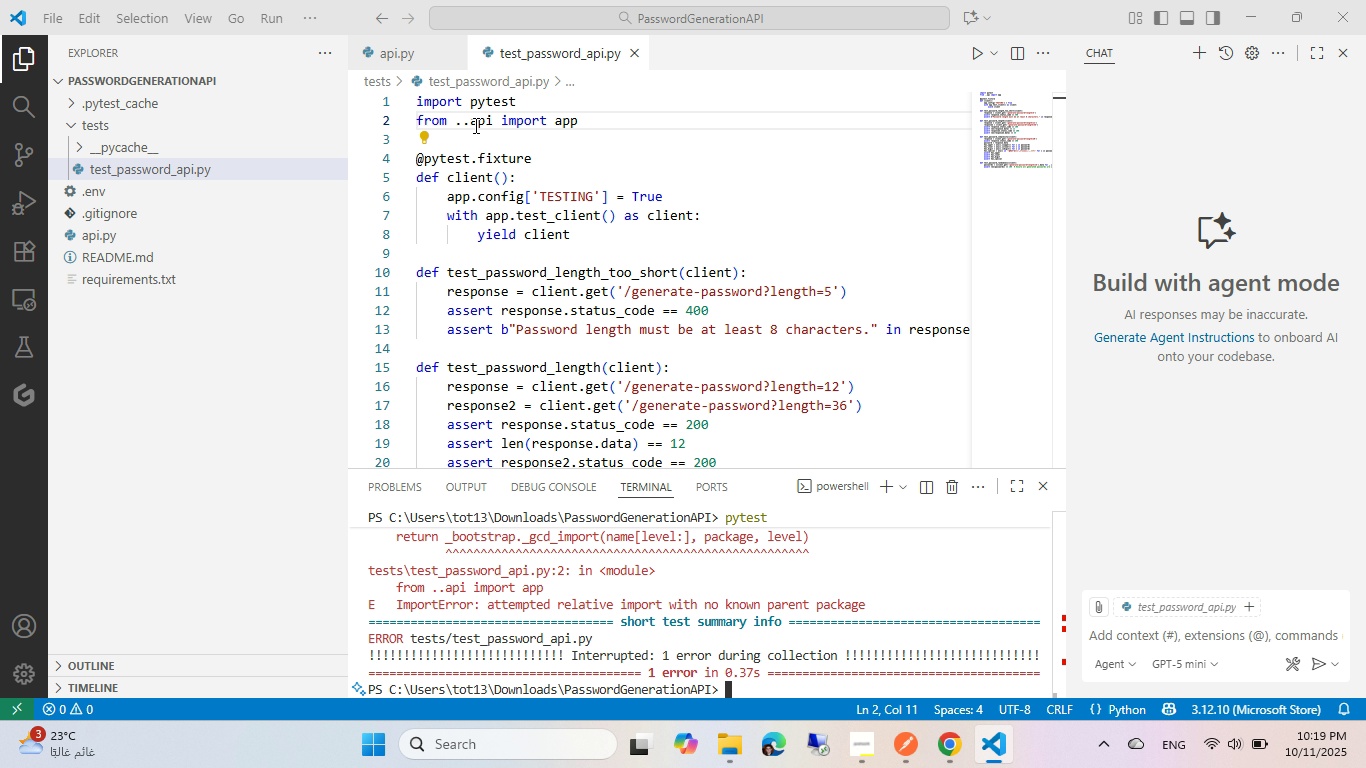 
key(Backspace)
 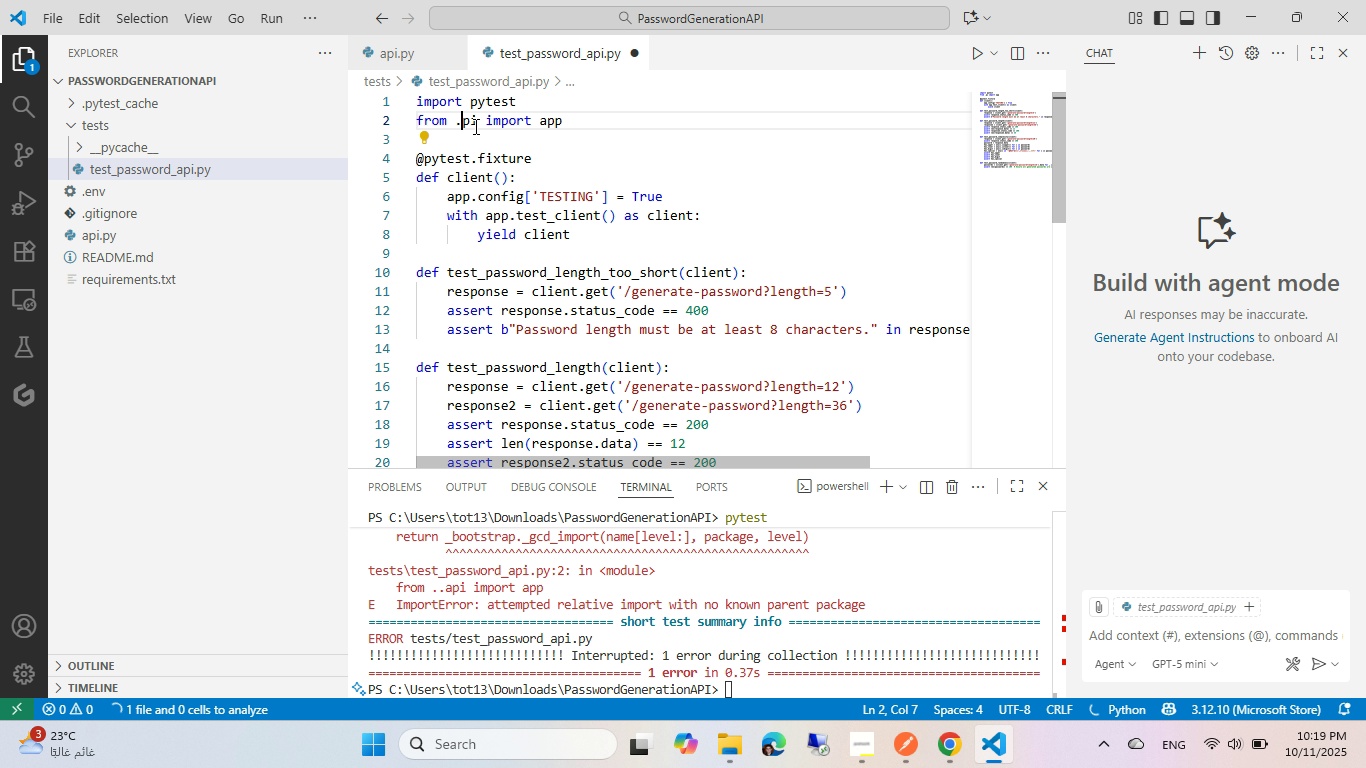 
key(Backspace)
 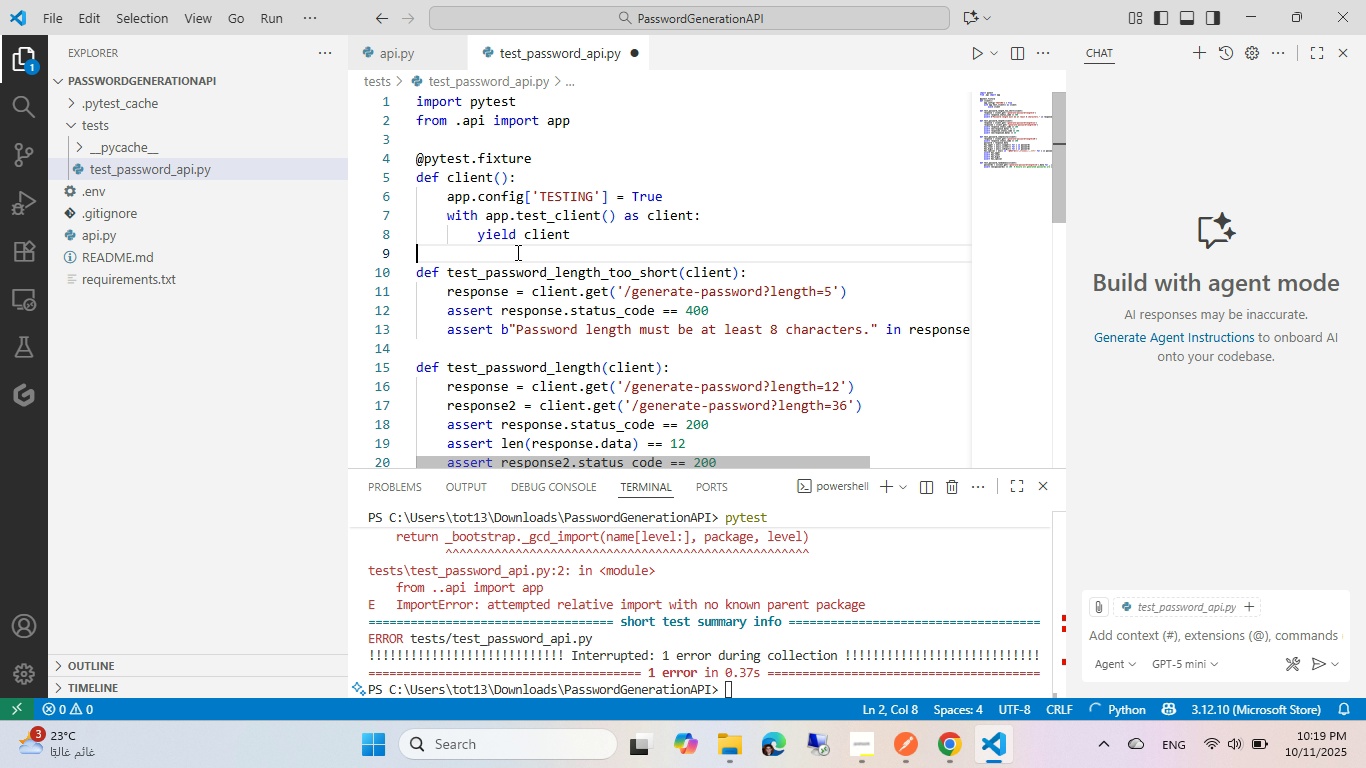 
key(A)
 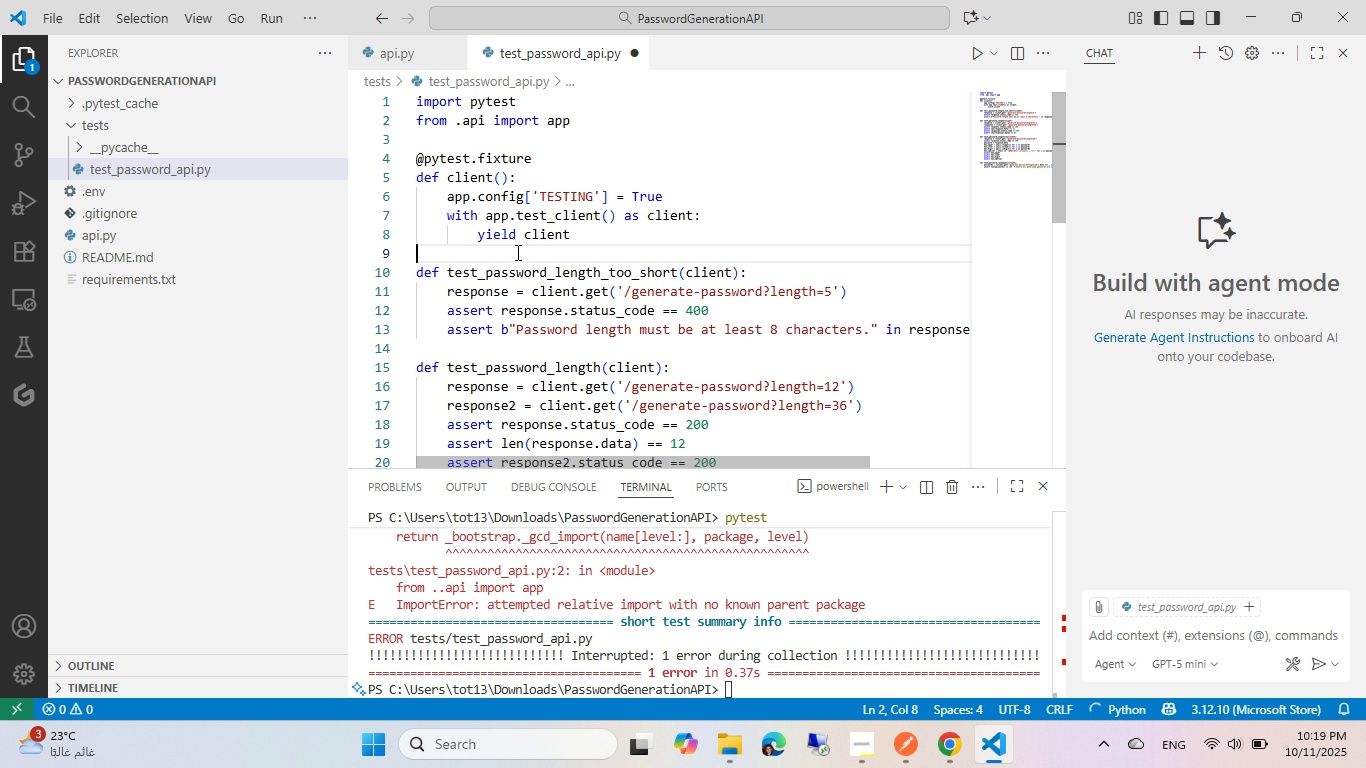 
left_click([516, 252])
 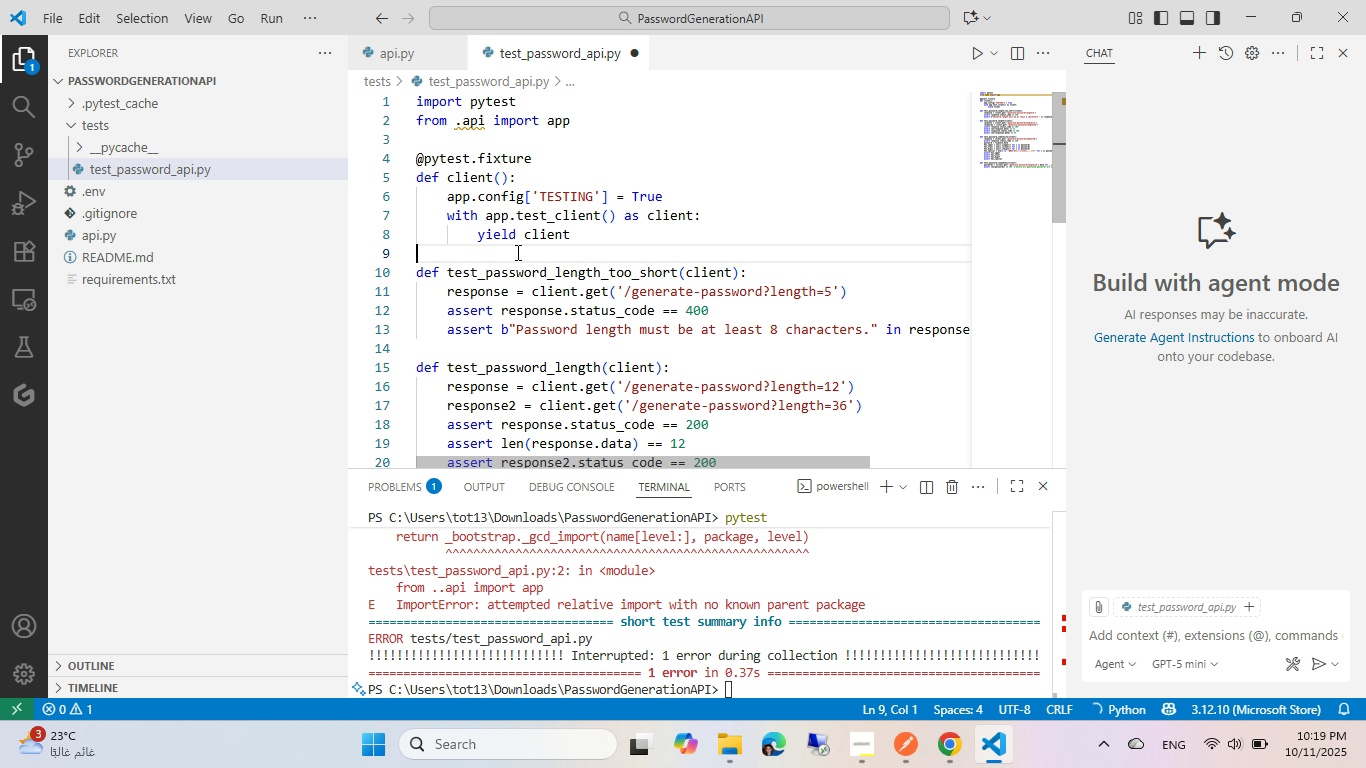 
key(Control+ControlLeft)
 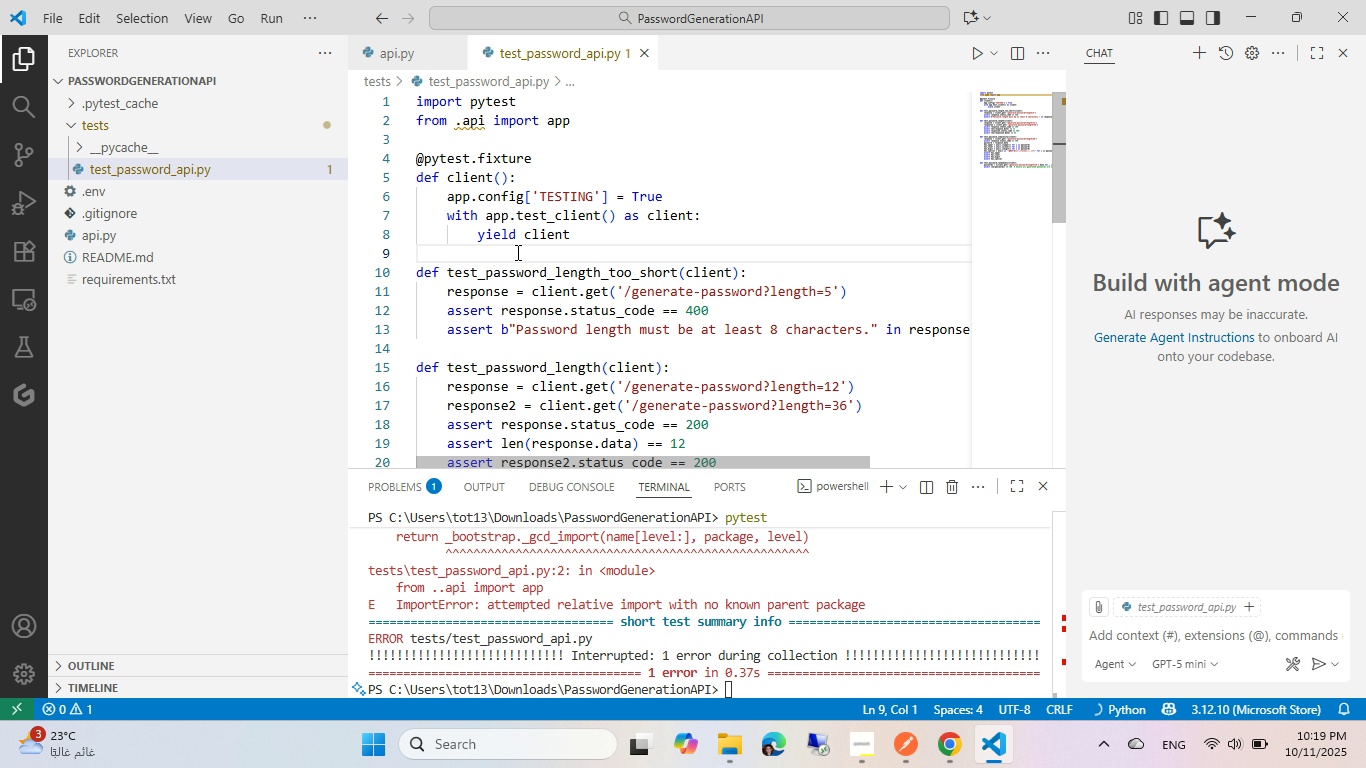 
key(S)
 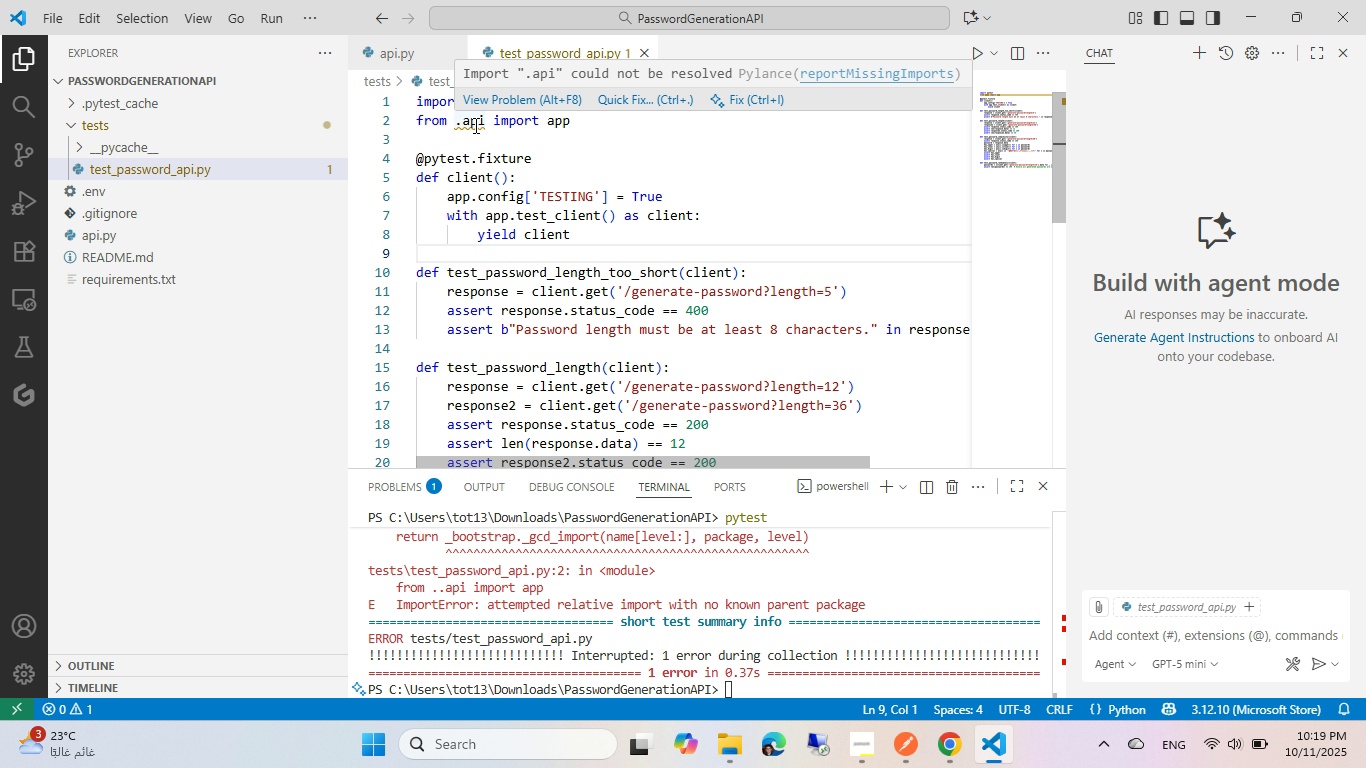 
wait(10.0)
 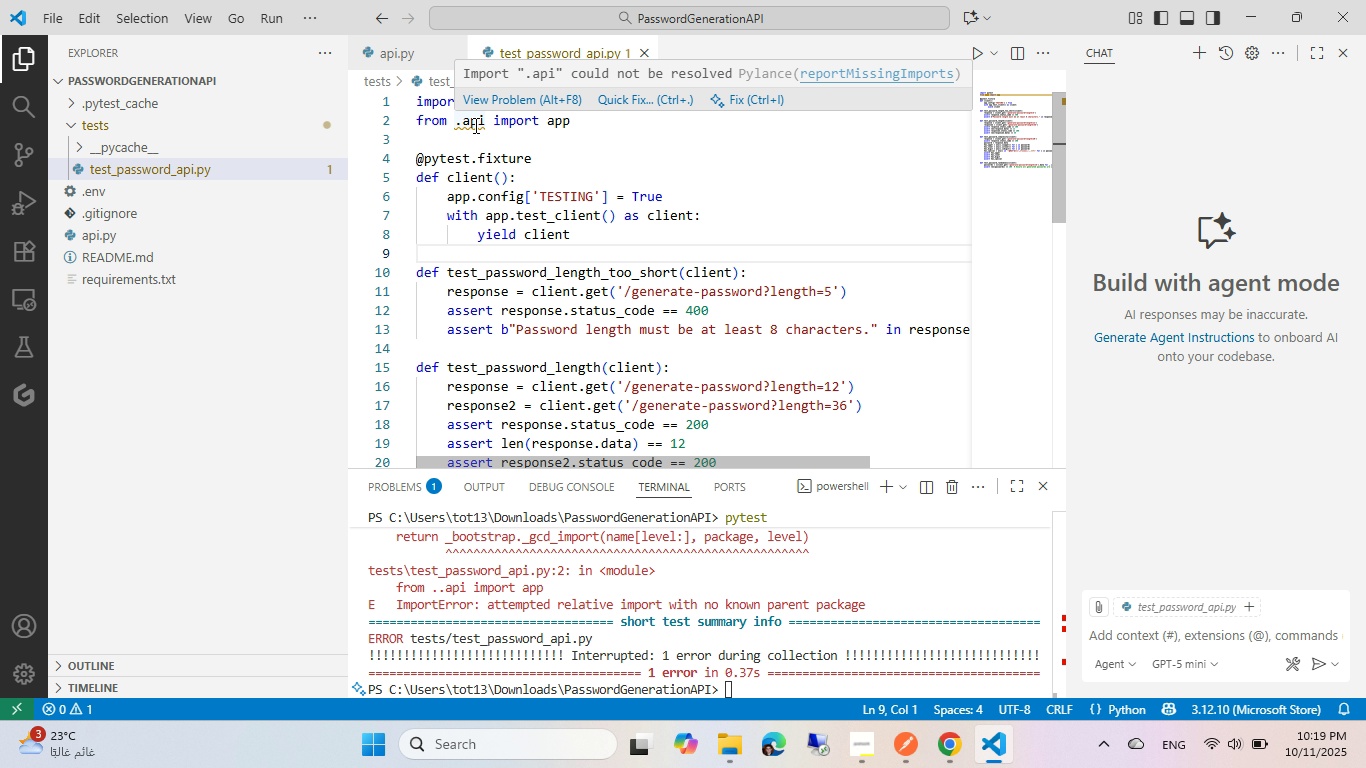 
key(Alt+AltLeft)
 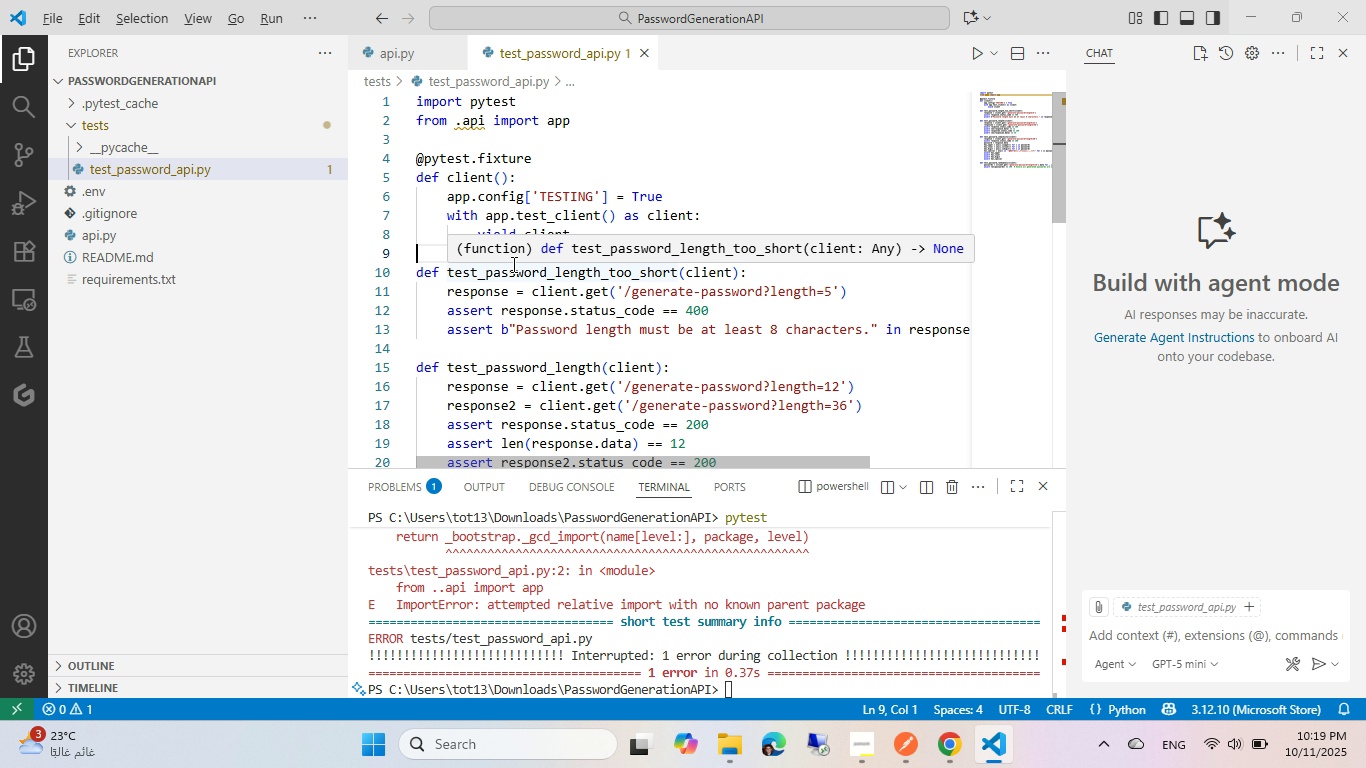 
key(Tab)
 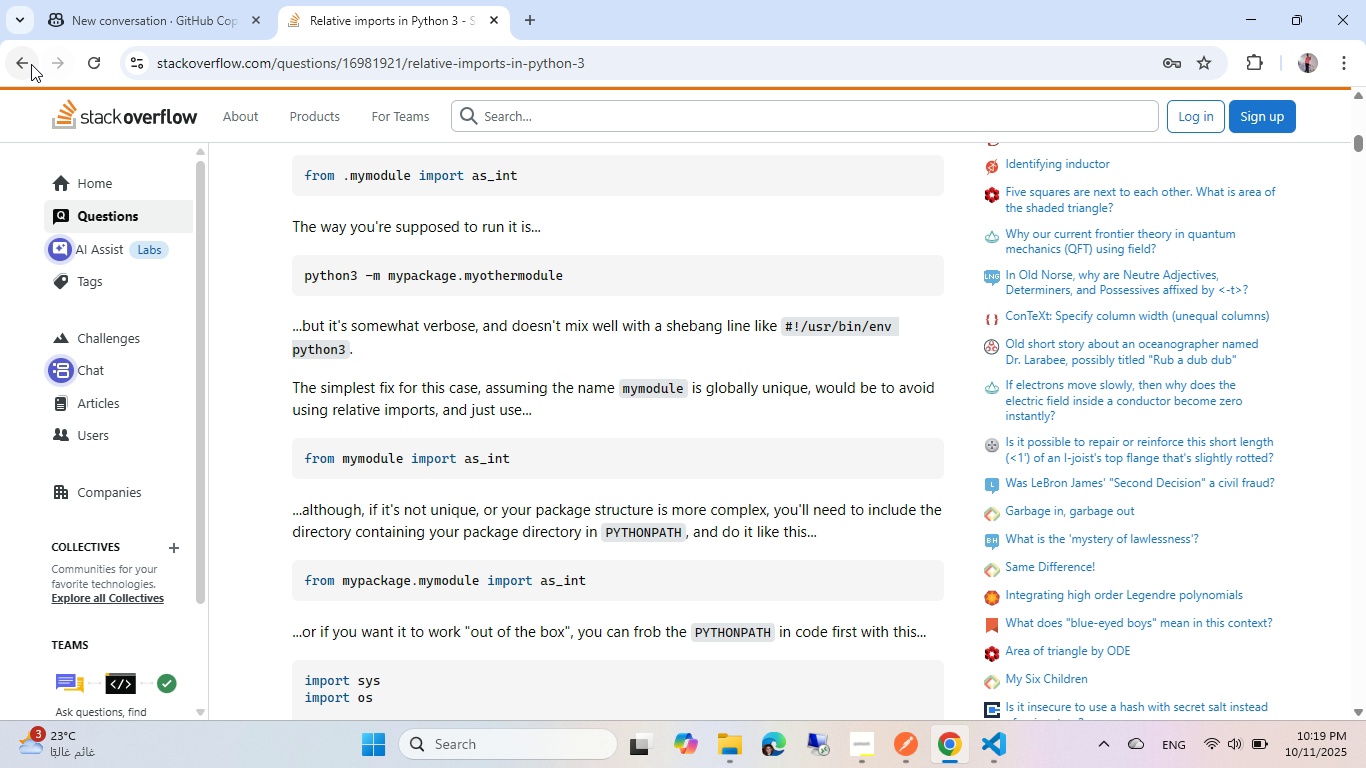 
scroll: coordinate [495, 324], scroll_direction: up, amount: 13.0
 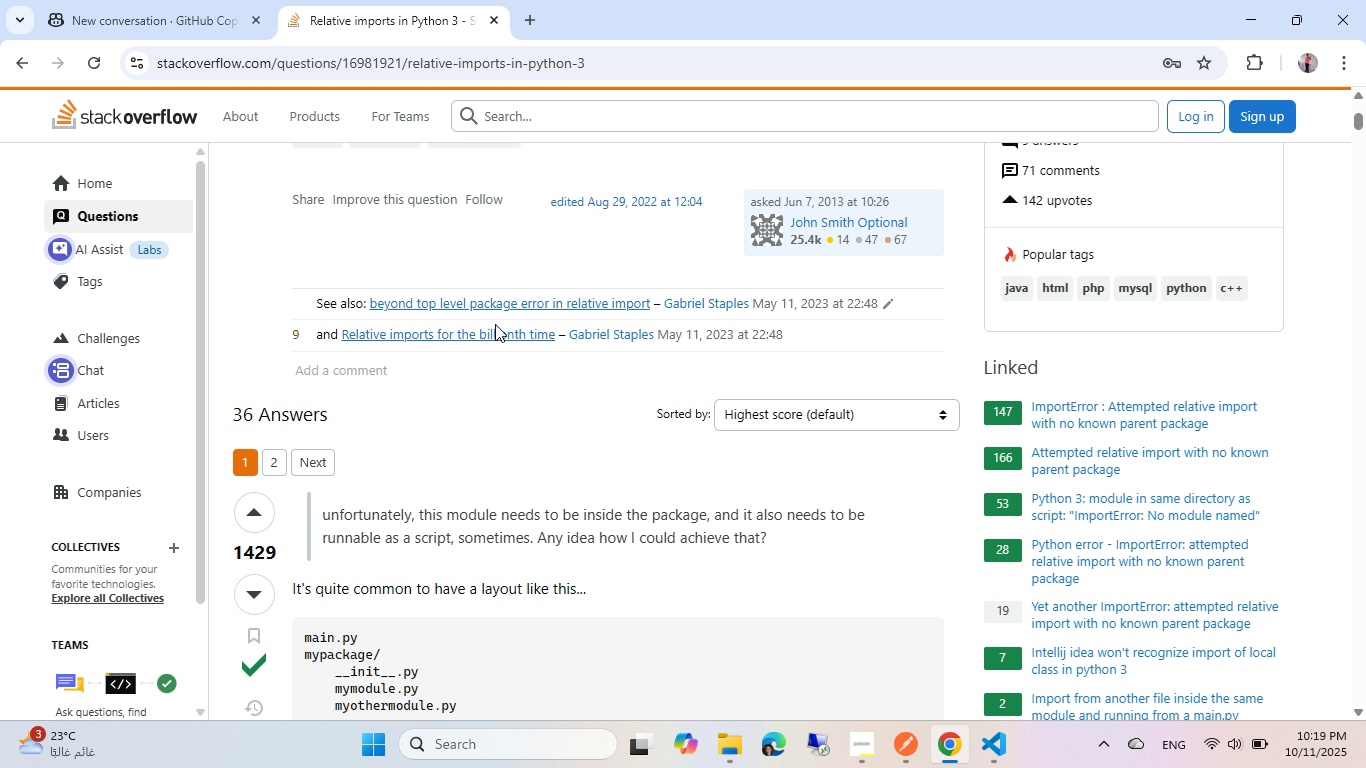 
scroll: coordinate [495, 324], scroll_direction: down, amount: 1.0
 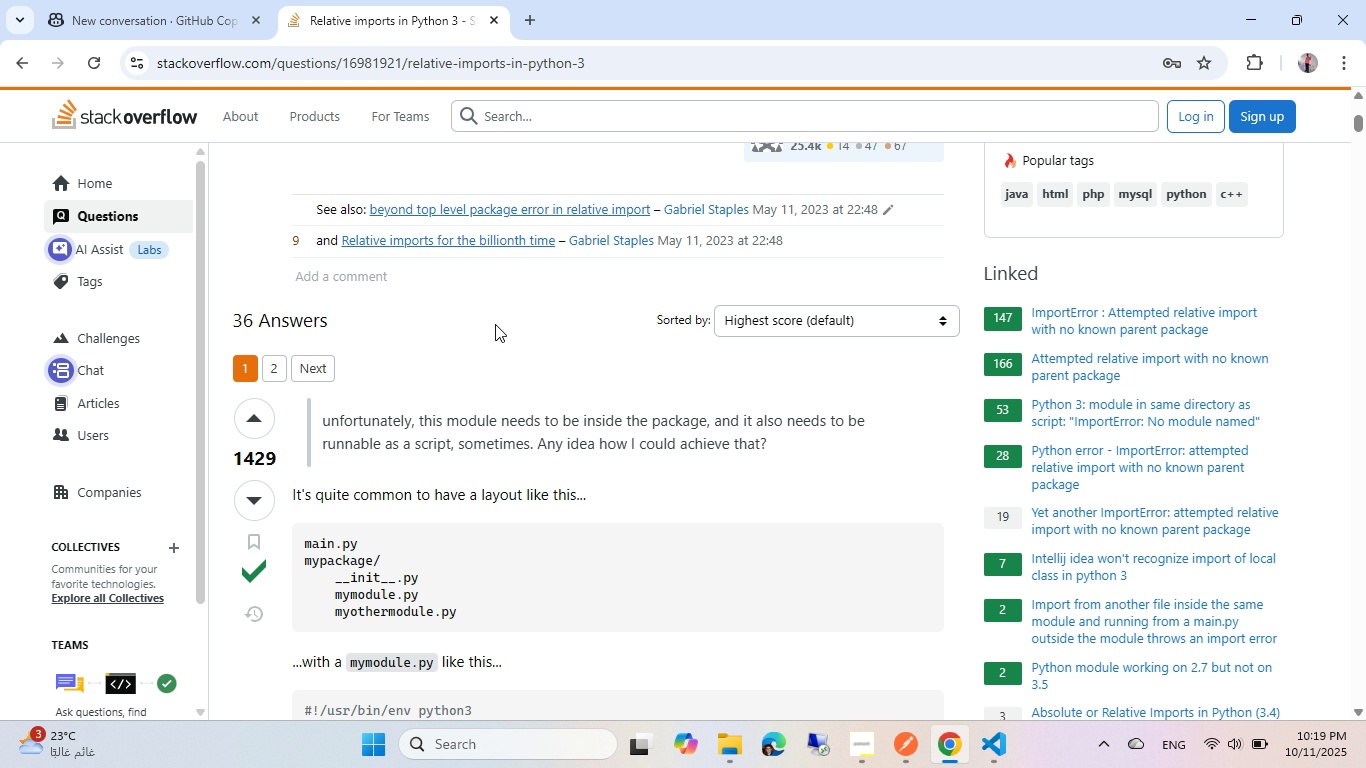 
scroll: coordinate [495, 324], scroll_direction: up, amount: 8.0
 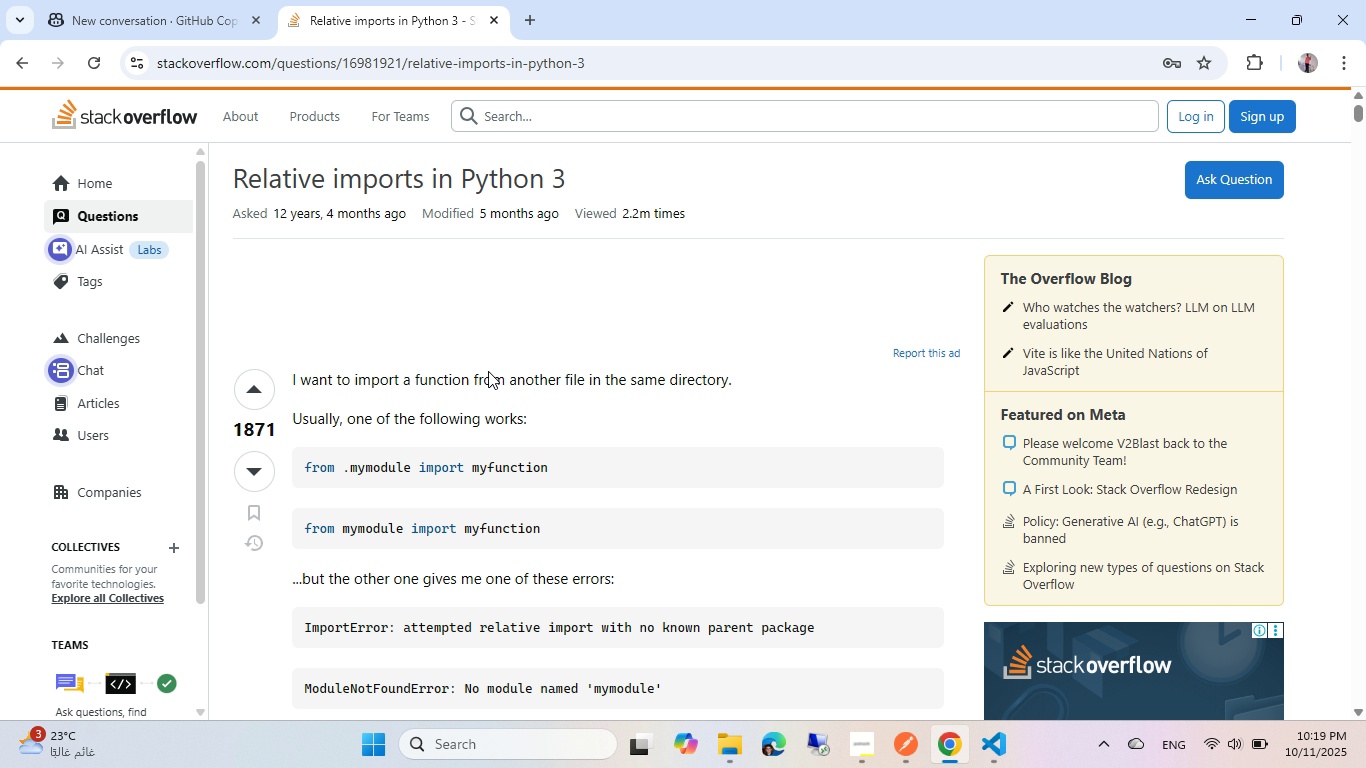 
scroll: coordinate [488, 373], scroll_direction: down, amount: 11.0
 